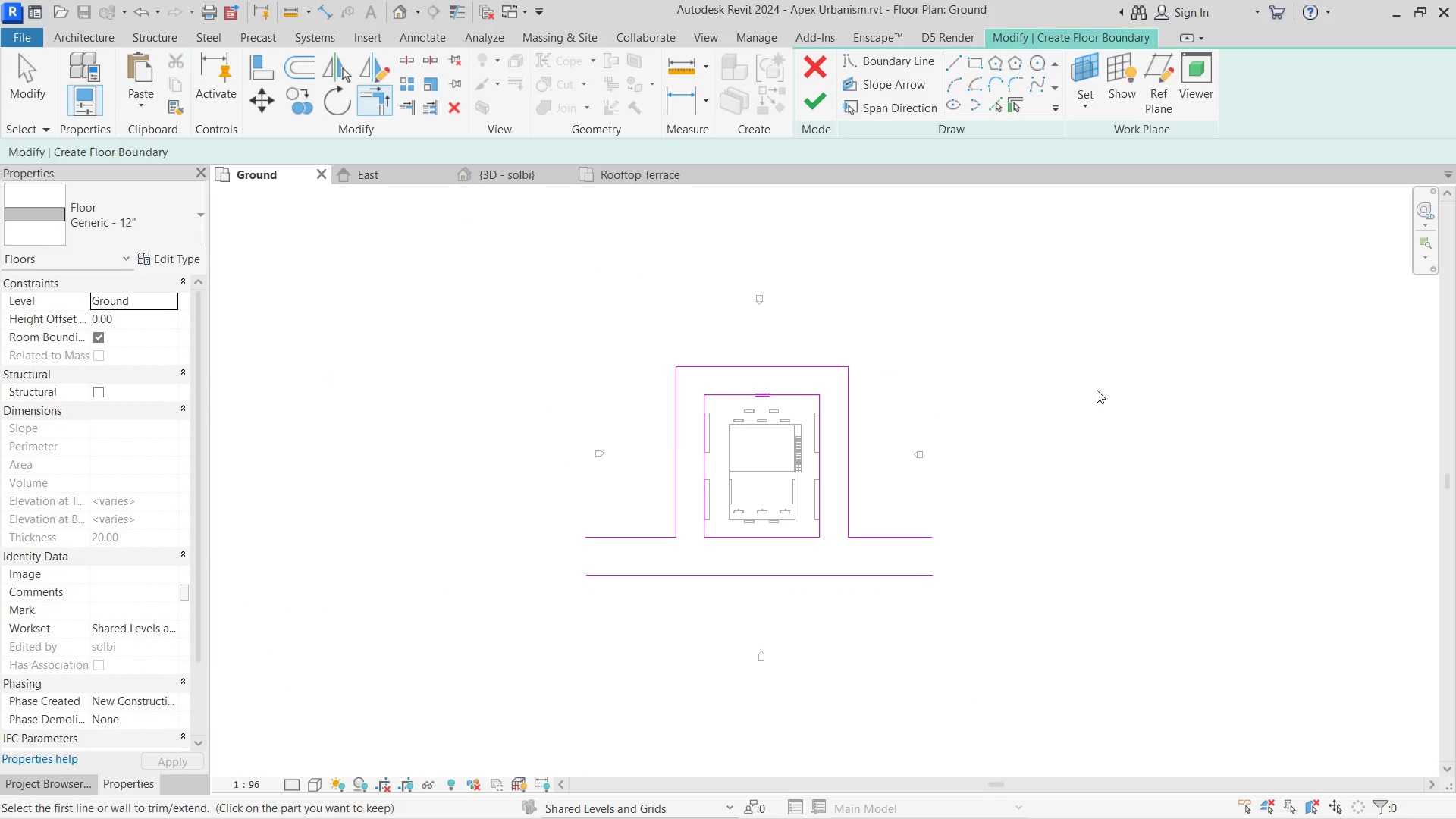 
scroll: coordinate [963, 557], scroll_direction: down, amount: 4.0
 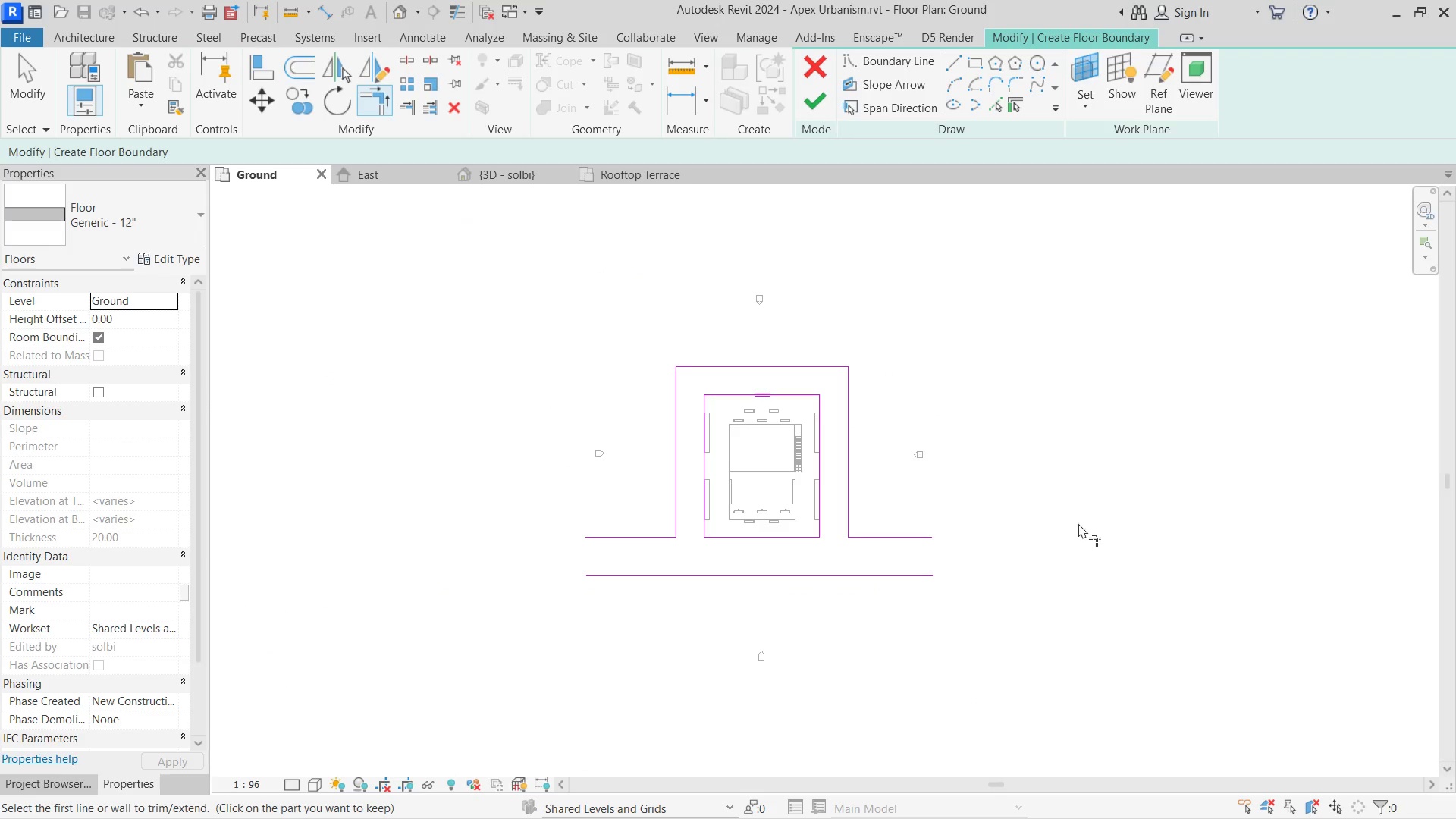 
hold_key(key=Escape, duration=17.2)
 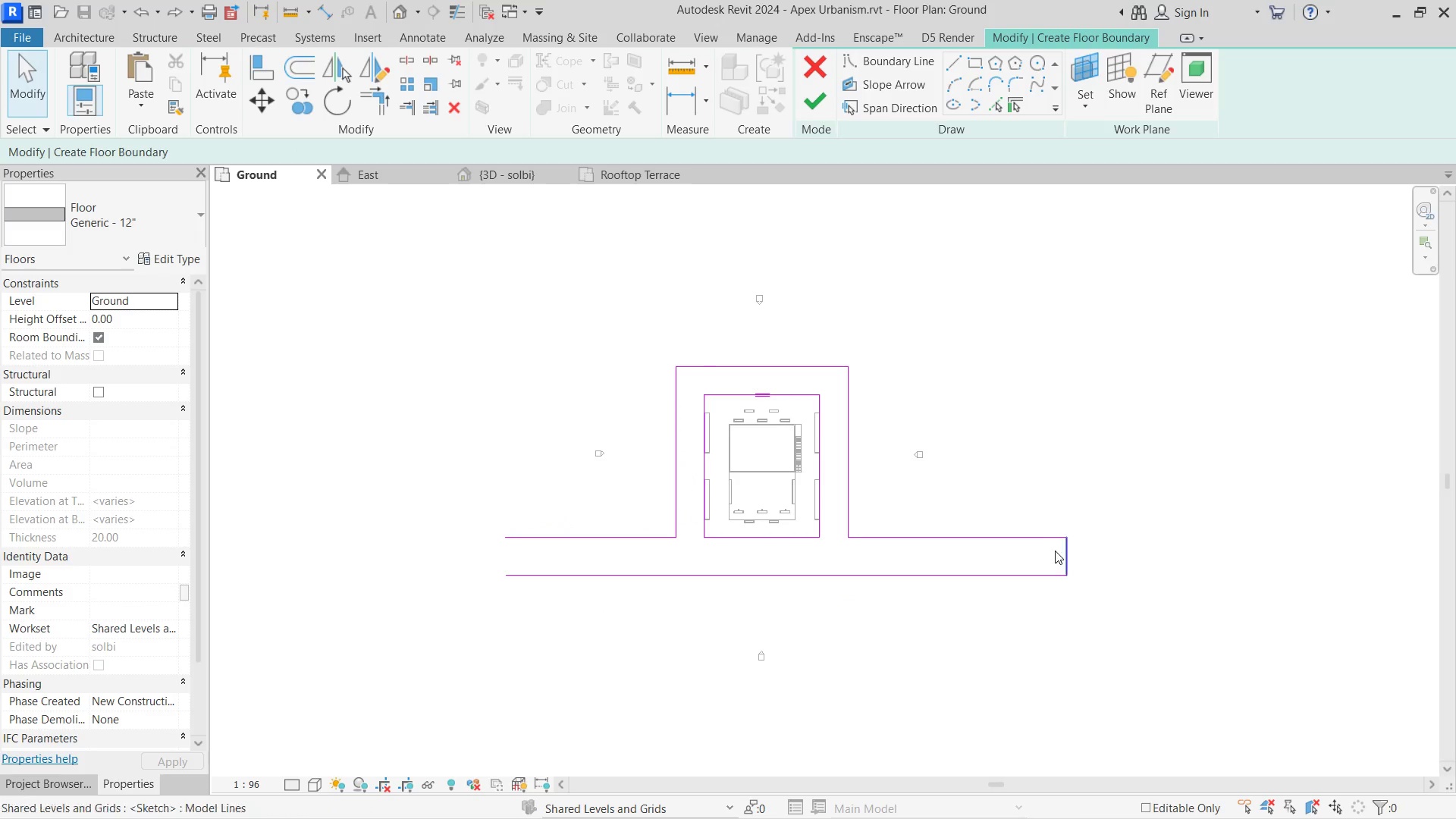 
left_click([617, 538])
 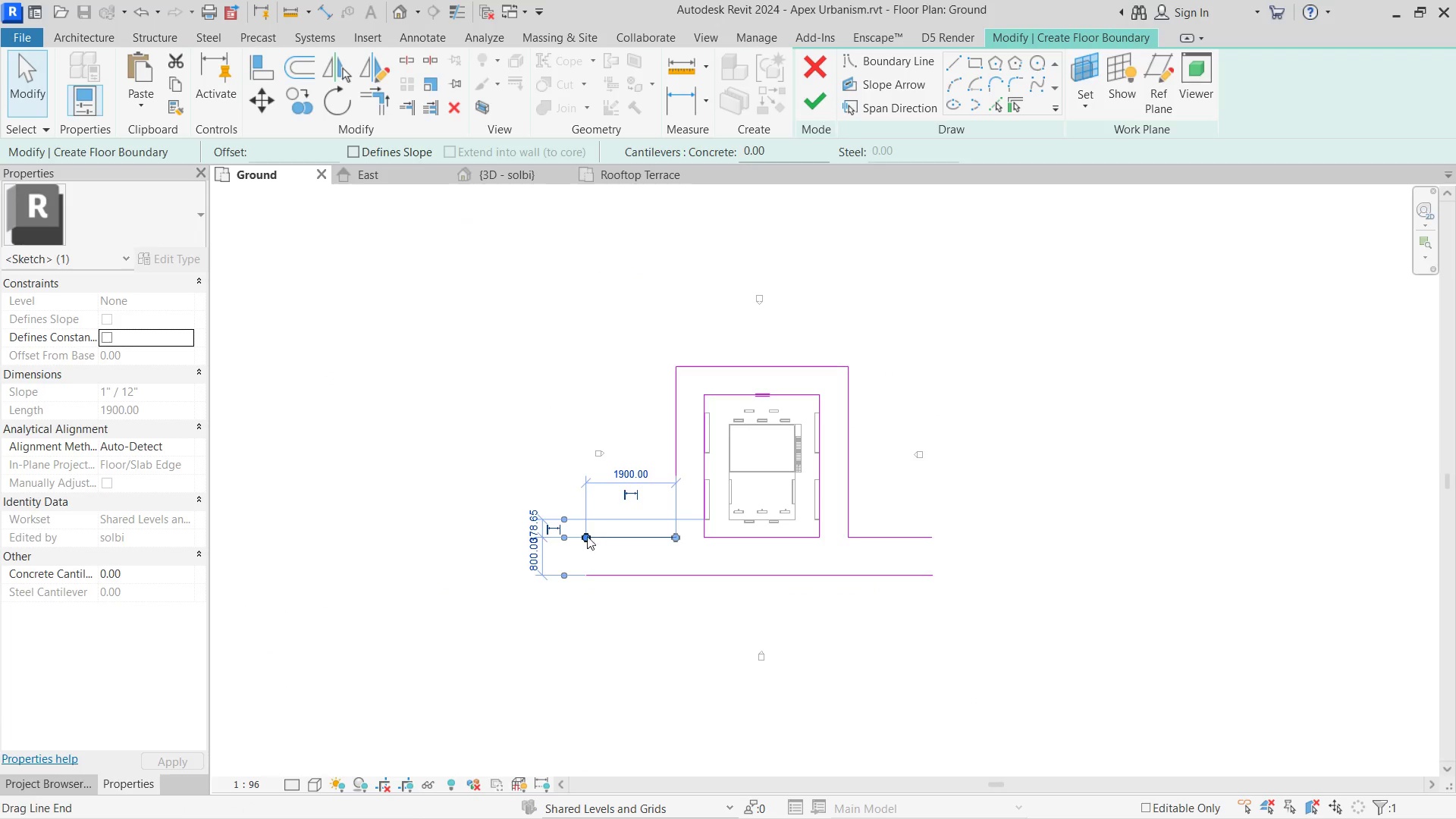 
left_click_drag(start_coordinate=[587, 536], to_coordinate=[504, 536])
 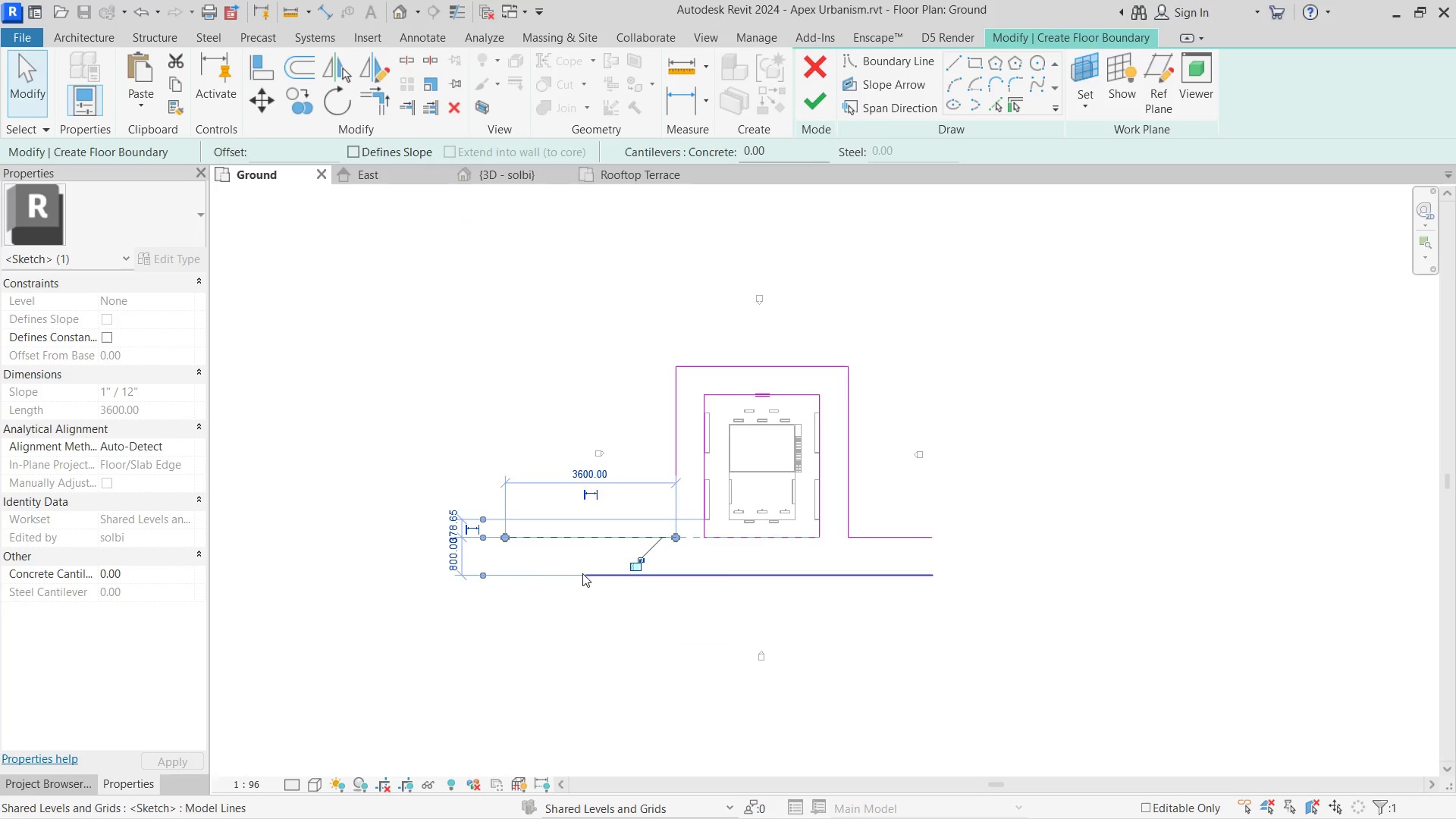 
hold_key(key=ShiftLeft, duration=0.67)
 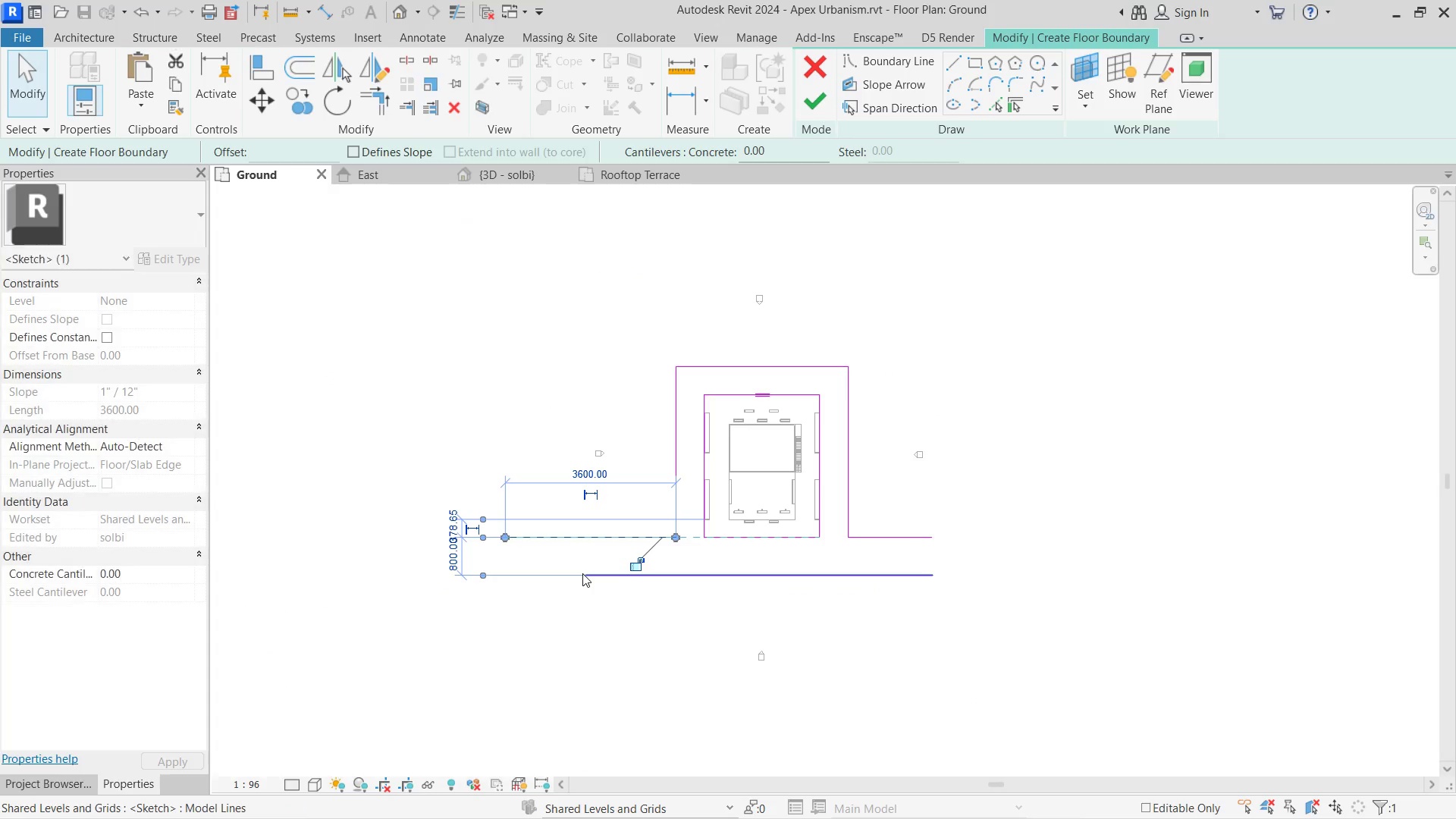 
left_click([582, 573])
 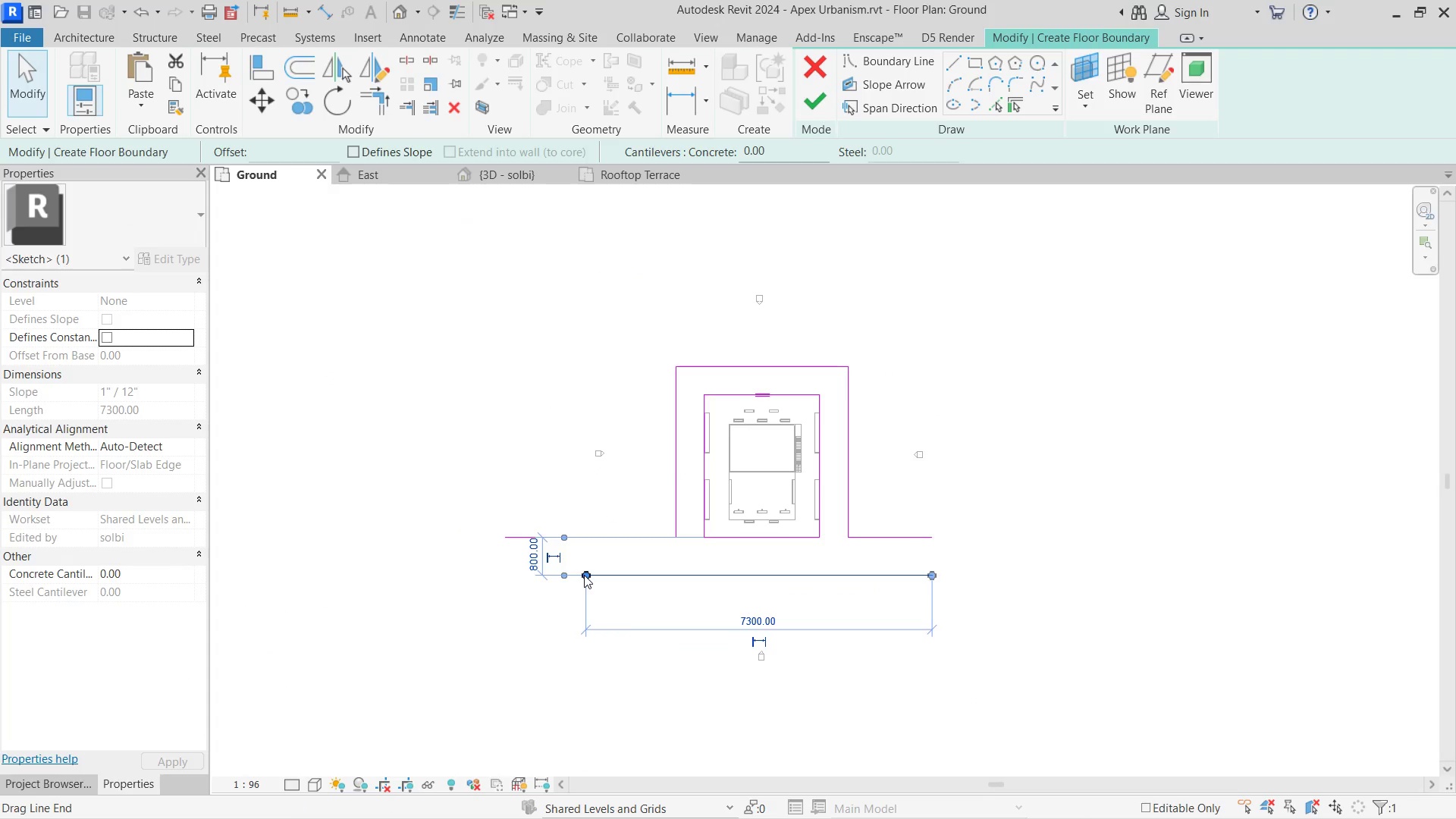 
left_click_drag(start_coordinate=[584, 575], to_coordinate=[509, 578])
 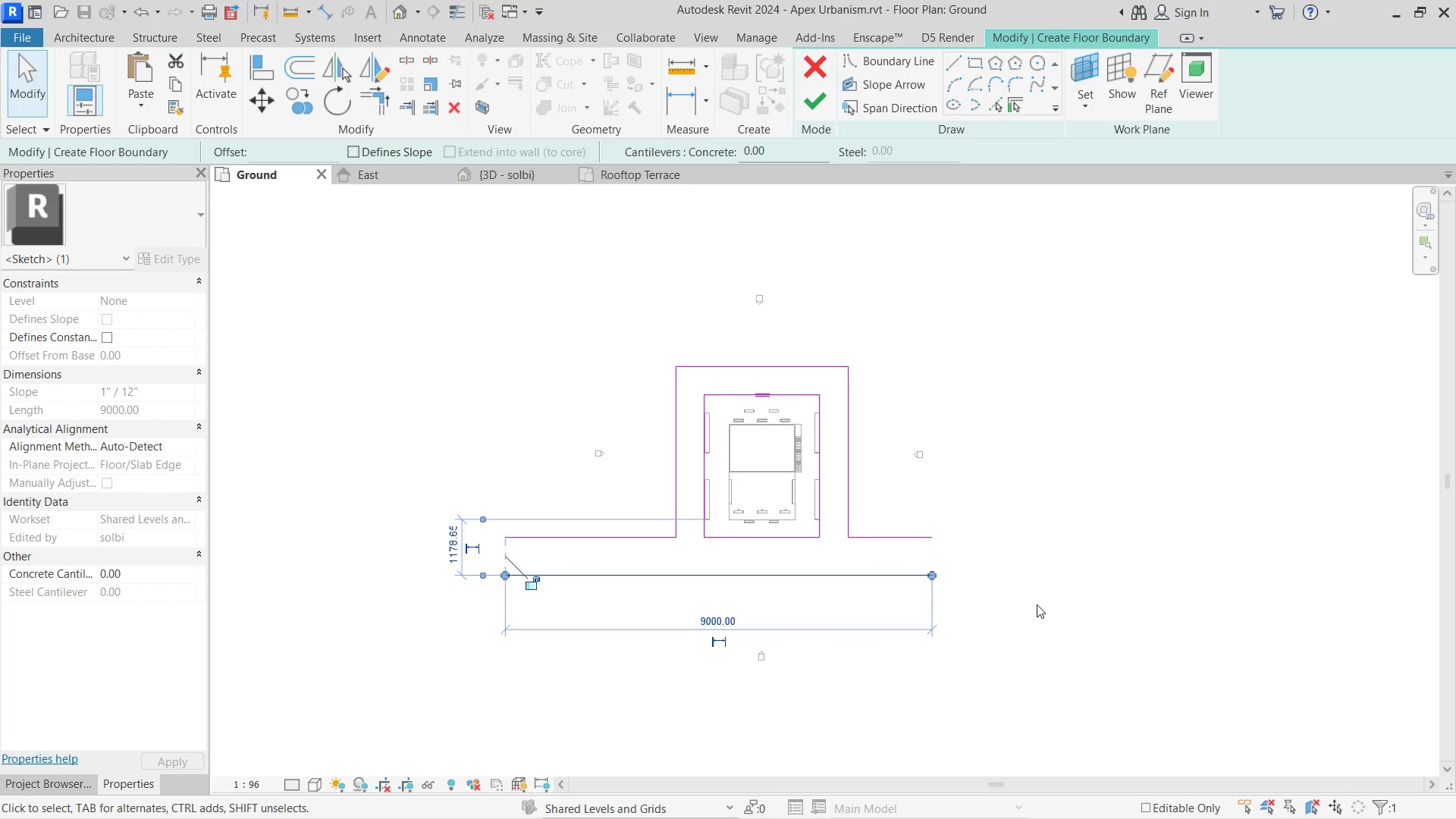 
hold_key(key=ShiftLeft, duration=0.88)
 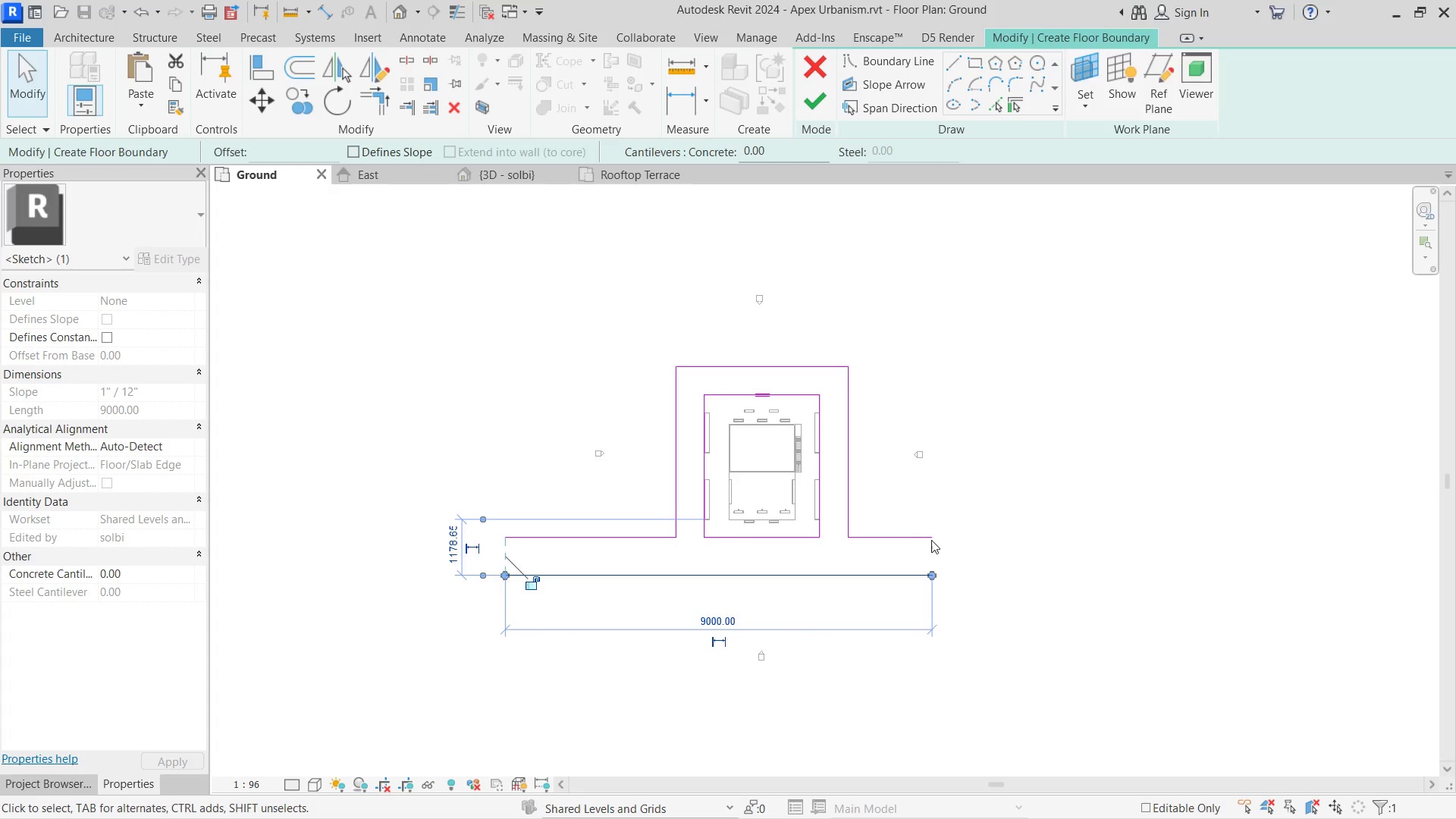 
left_click([918, 535])
 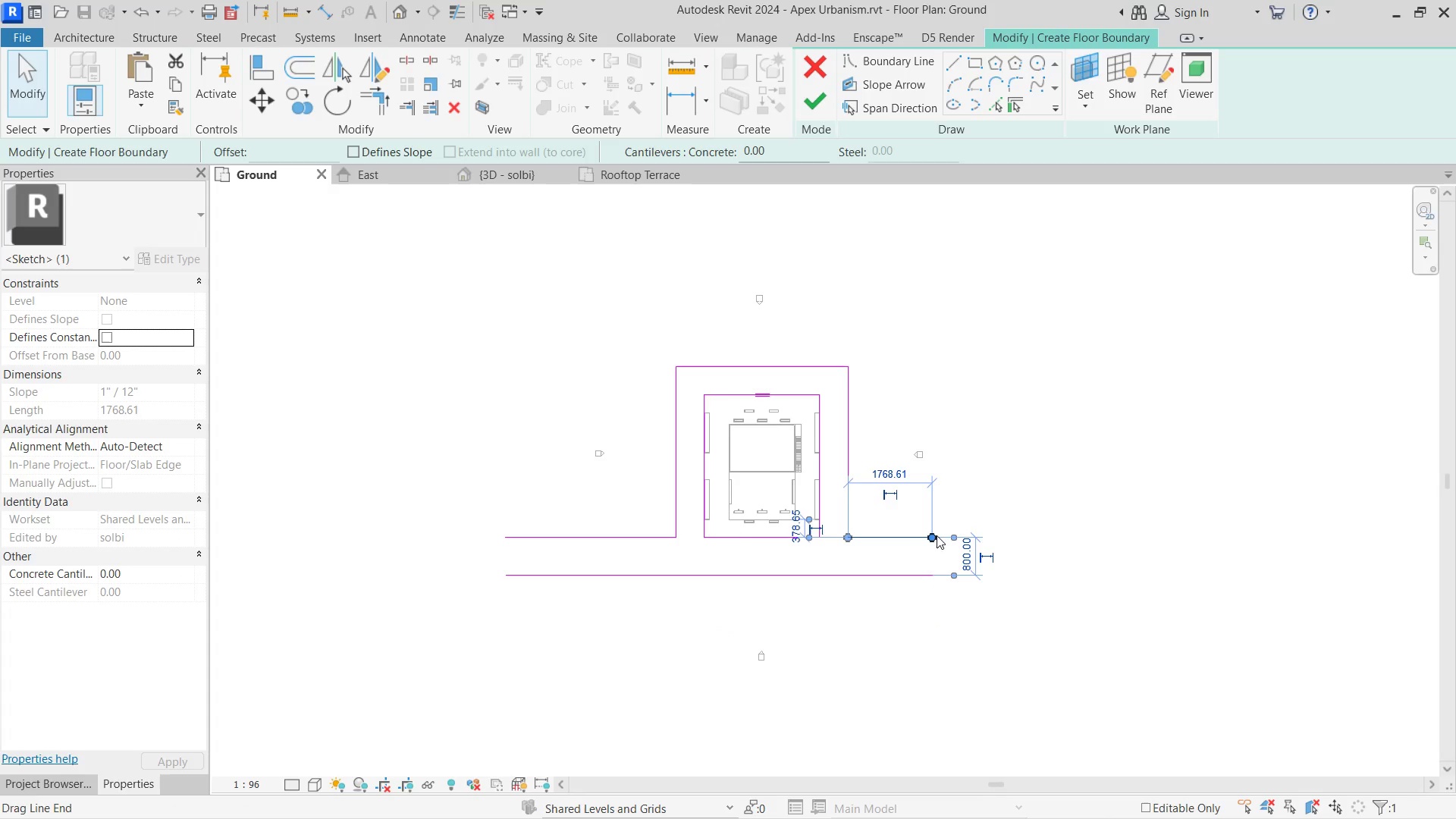 
left_click_drag(start_coordinate=[936, 535], to_coordinate=[1068, 542])
 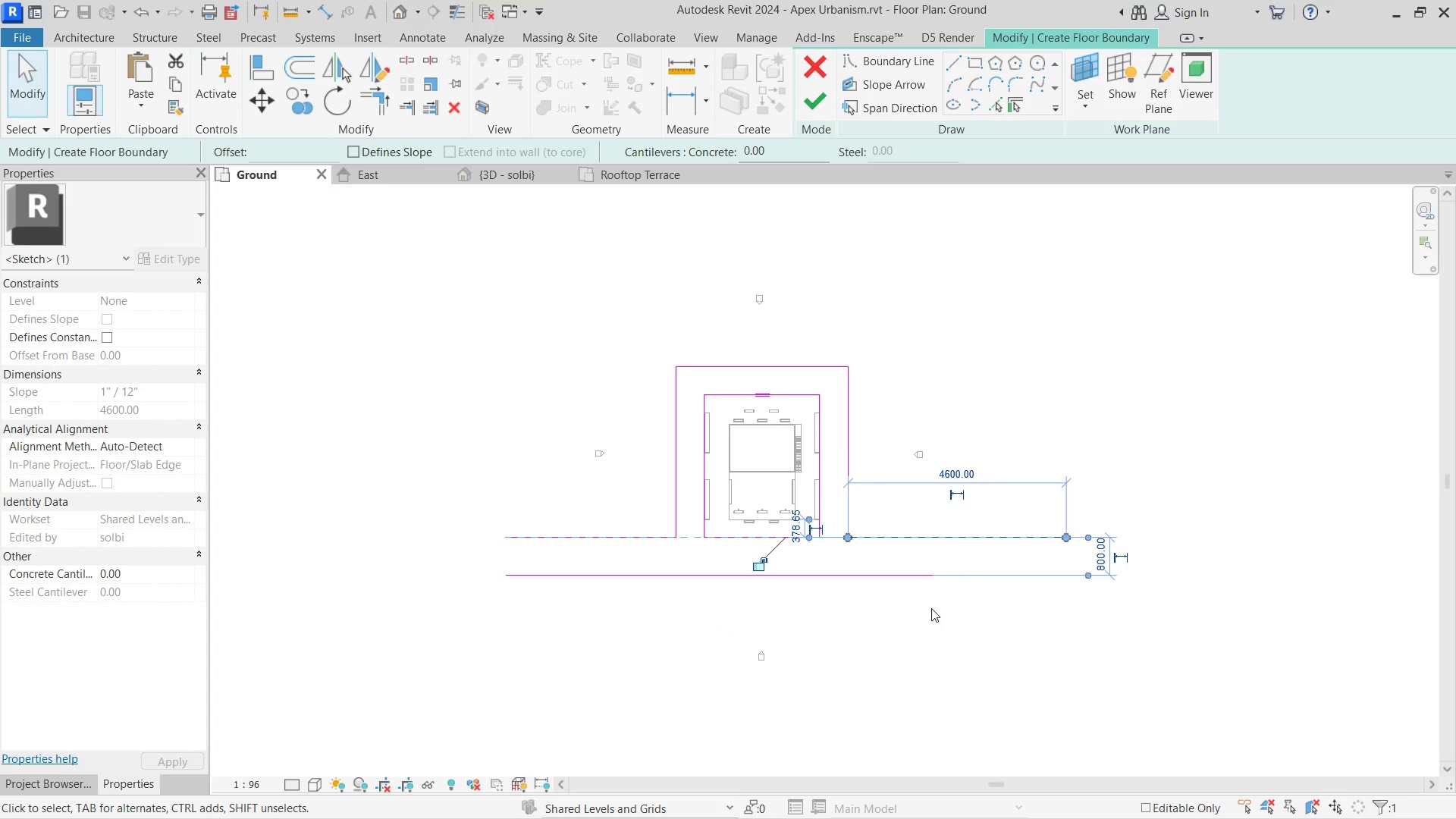 
left_click([910, 577])
 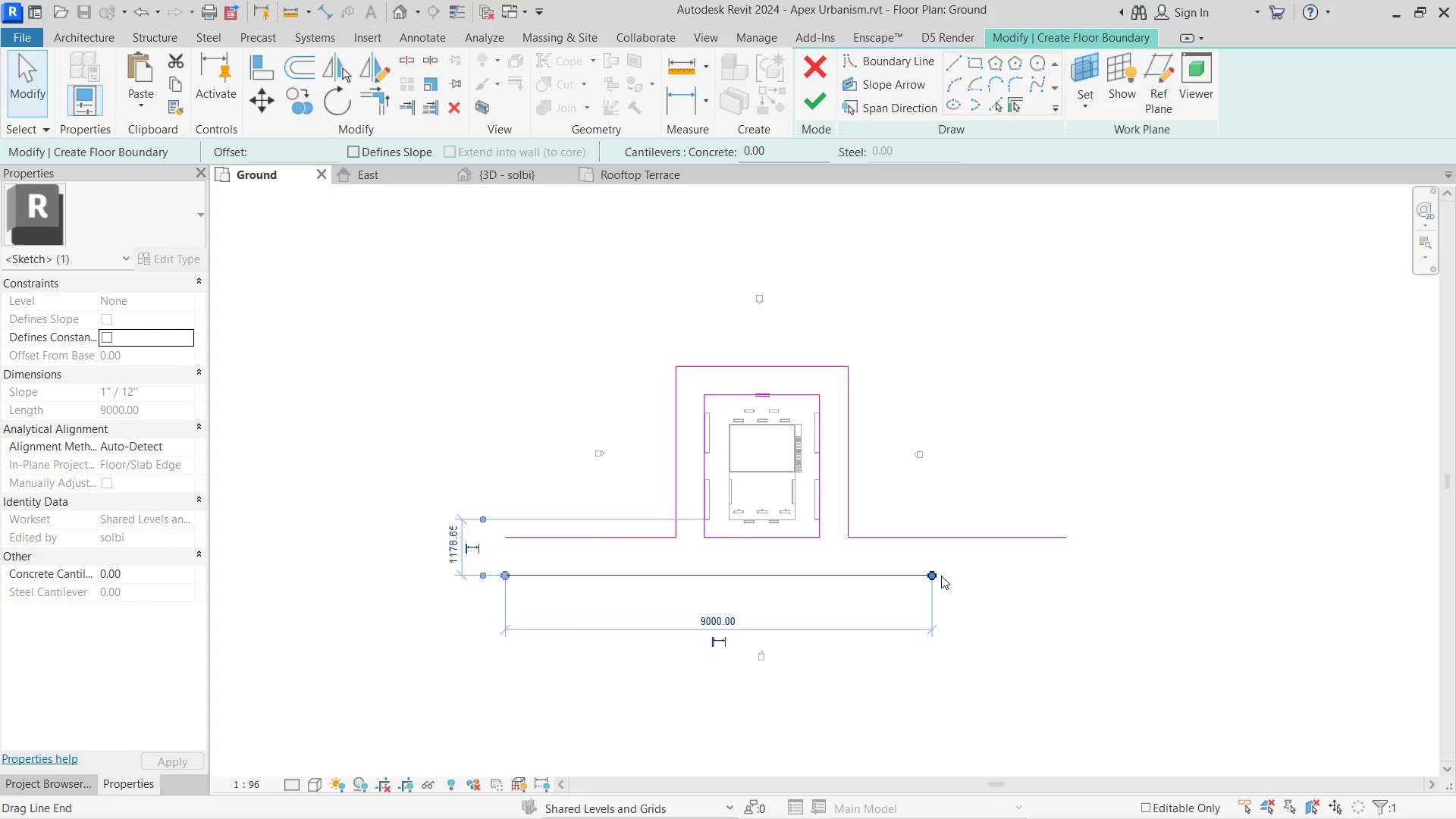 
left_click_drag(start_coordinate=[940, 574], to_coordinate=[1062, 569])
 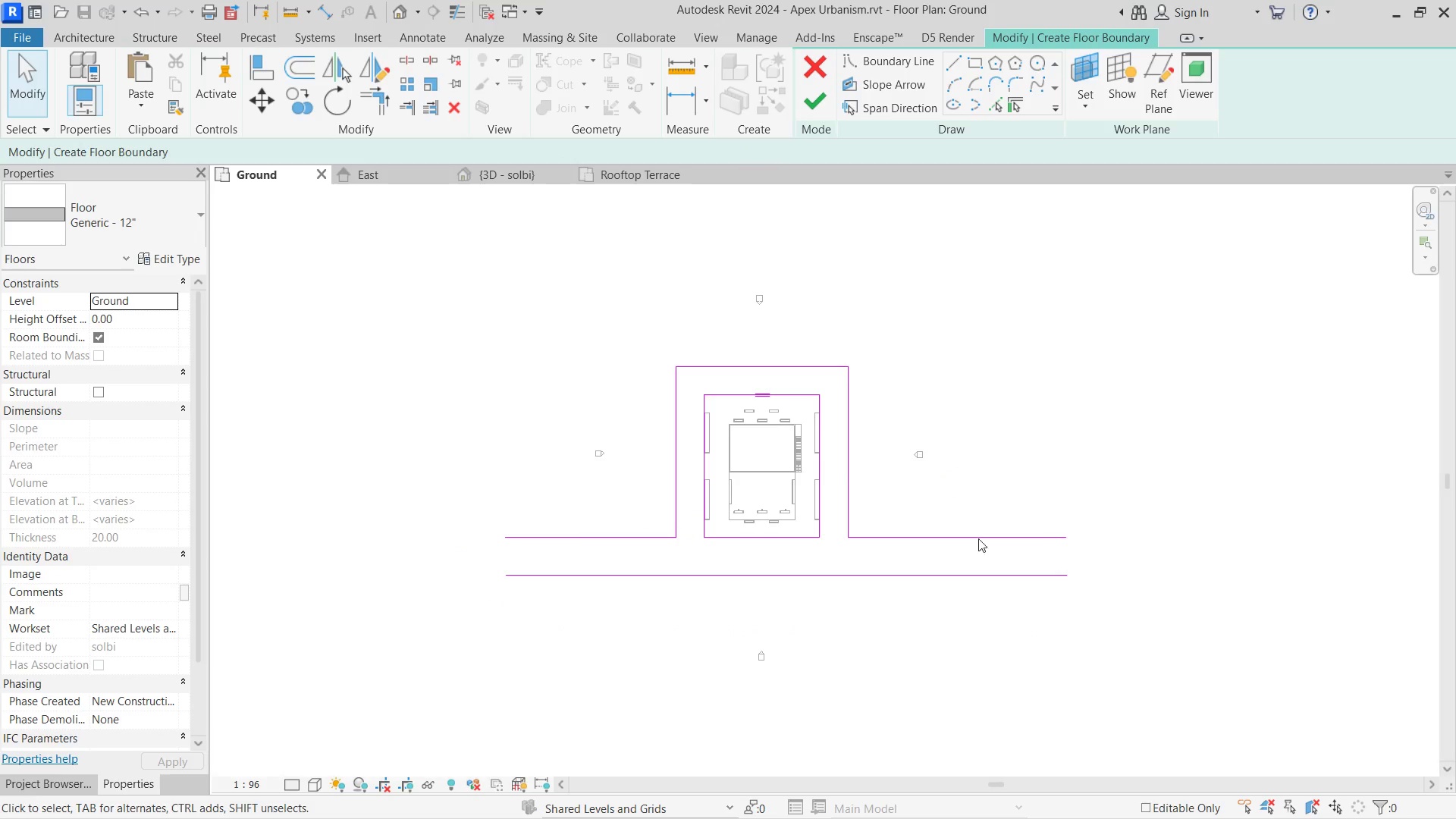 
hold_key(key=ShiftLeft, duration=0.95)
 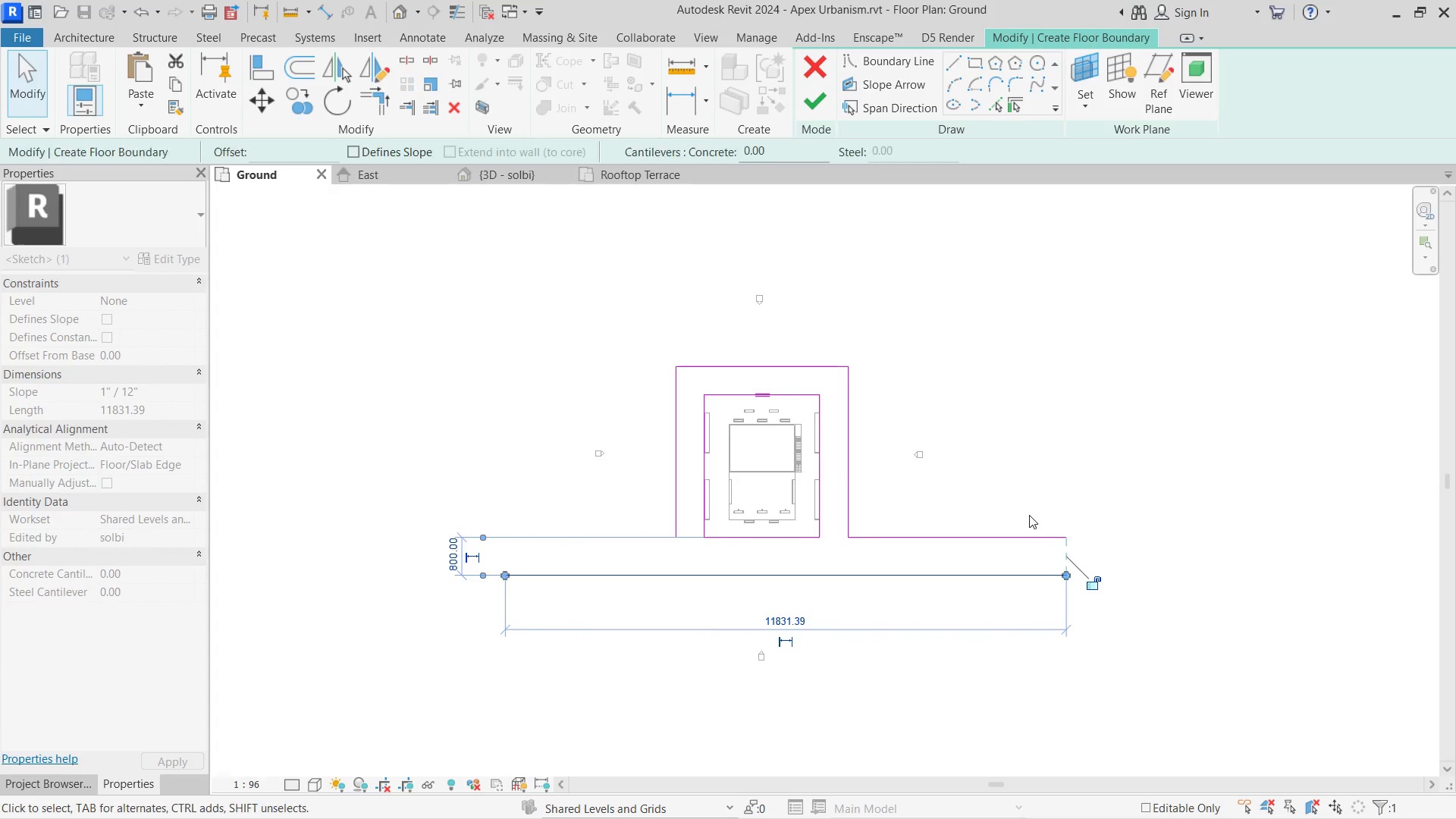 
left_click([1029, 515])
 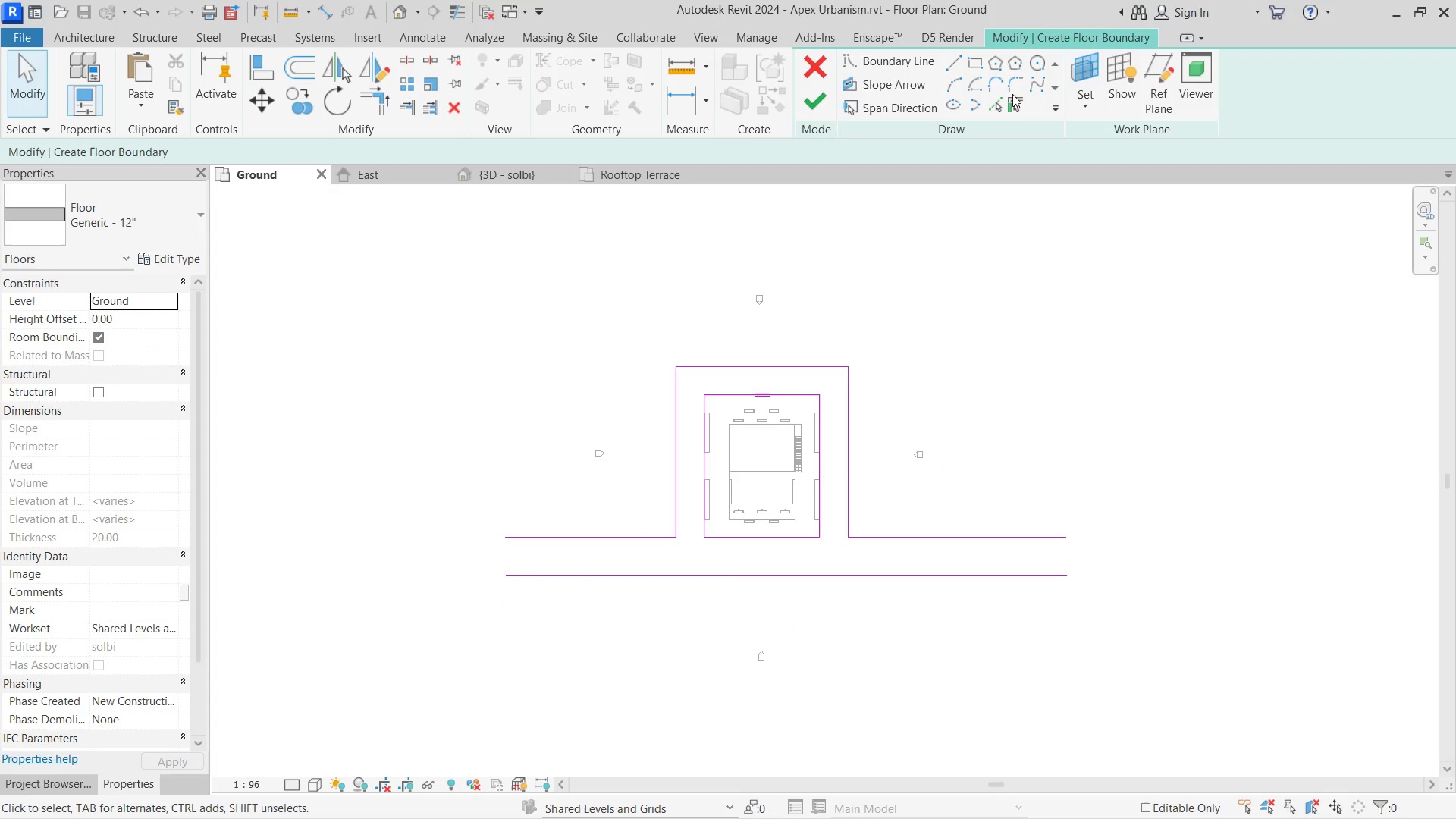 
left_click([951, 64])
 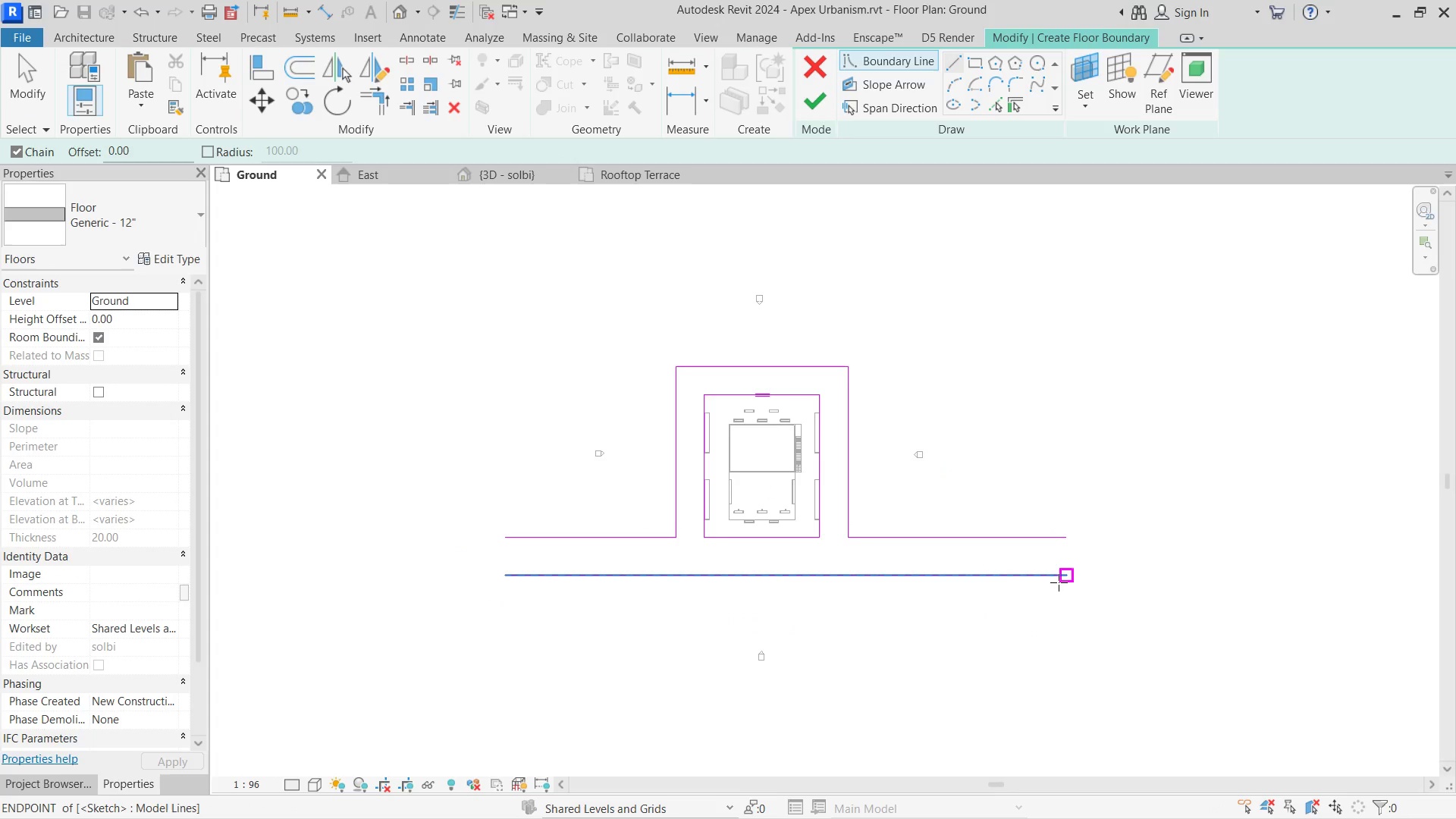 
left_click([1062, 582])
 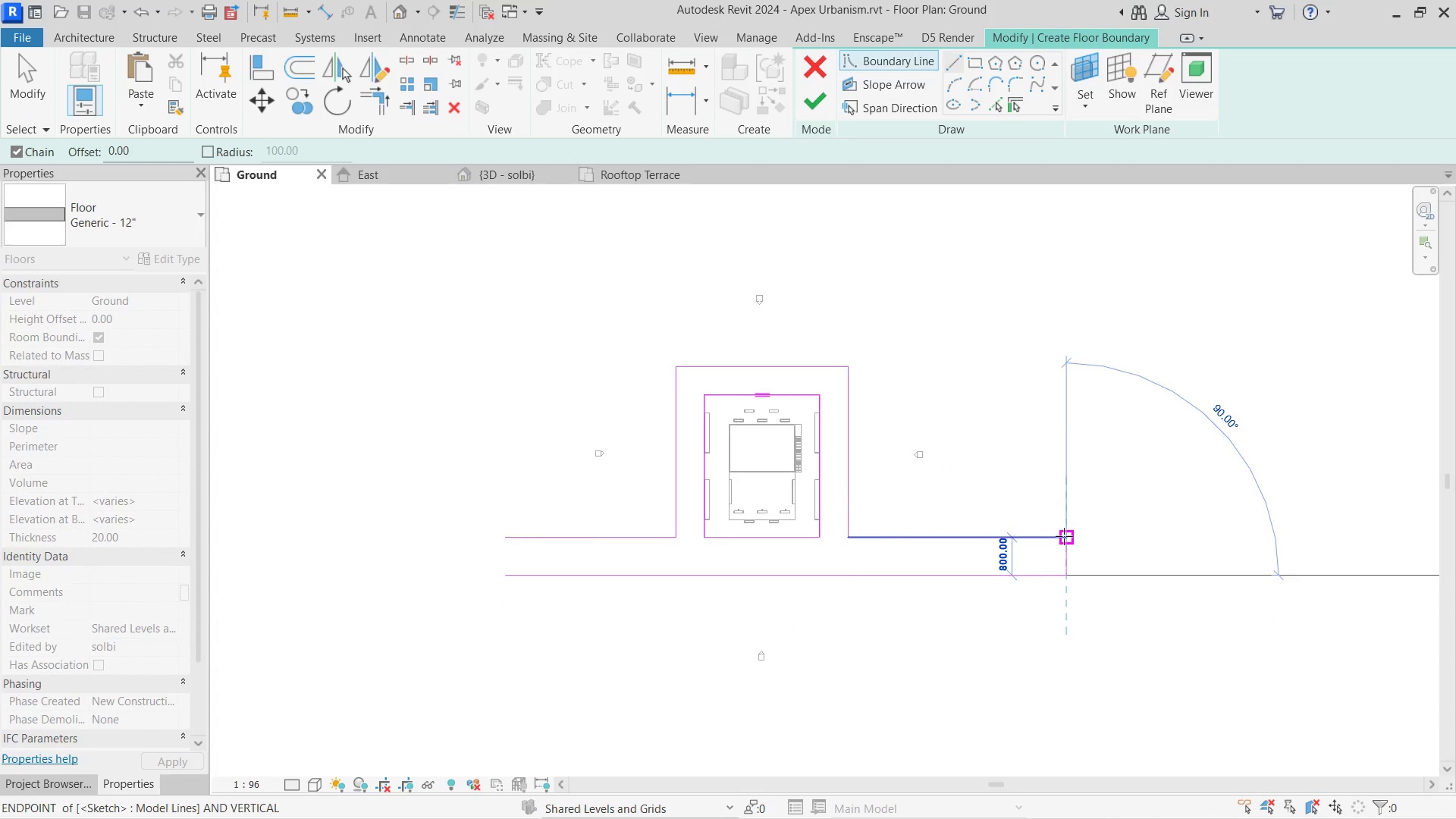 
left_click([1064, 536])
 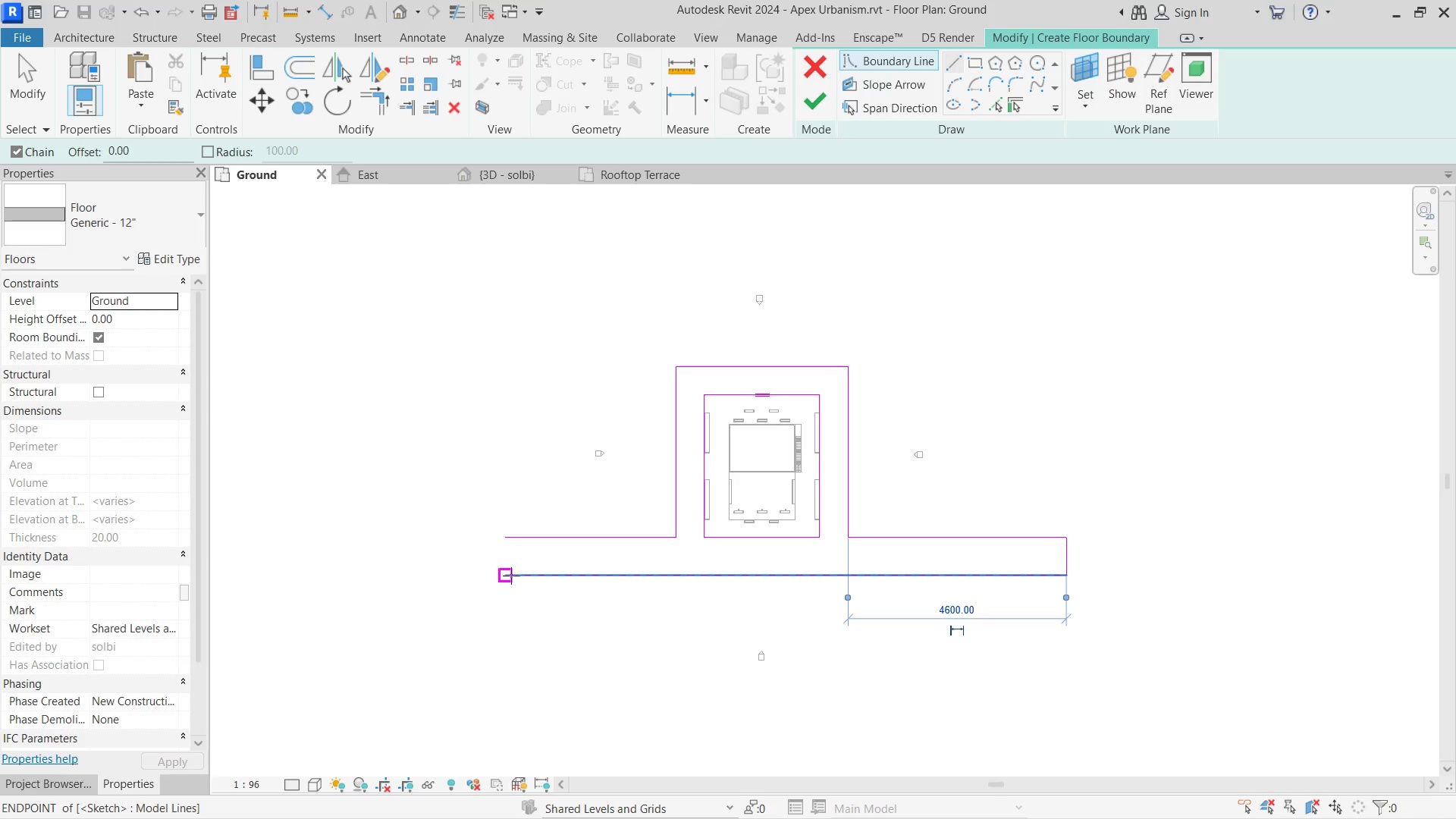 
left_click([511, 576])
 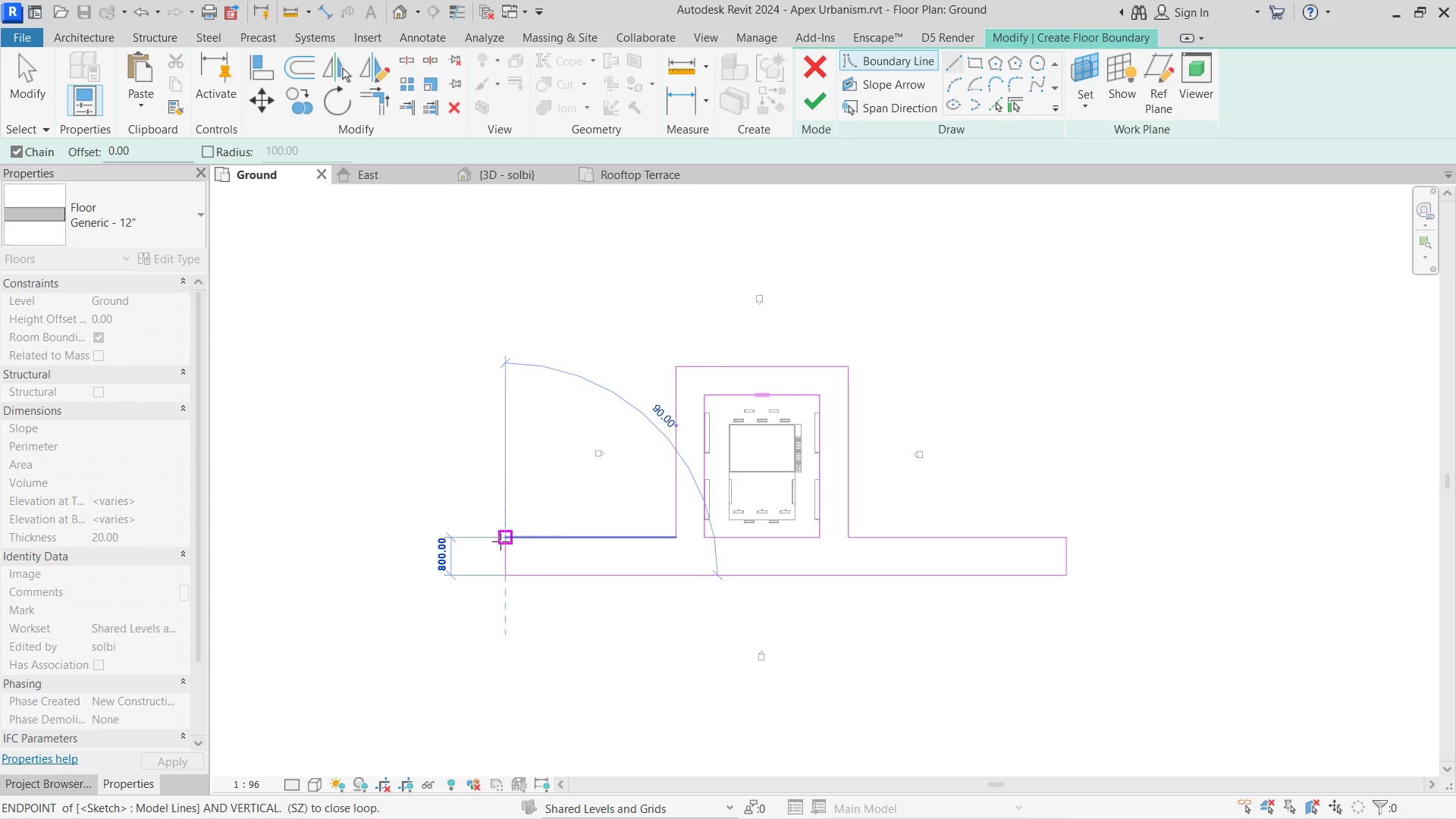 
left_click([500, 541])
 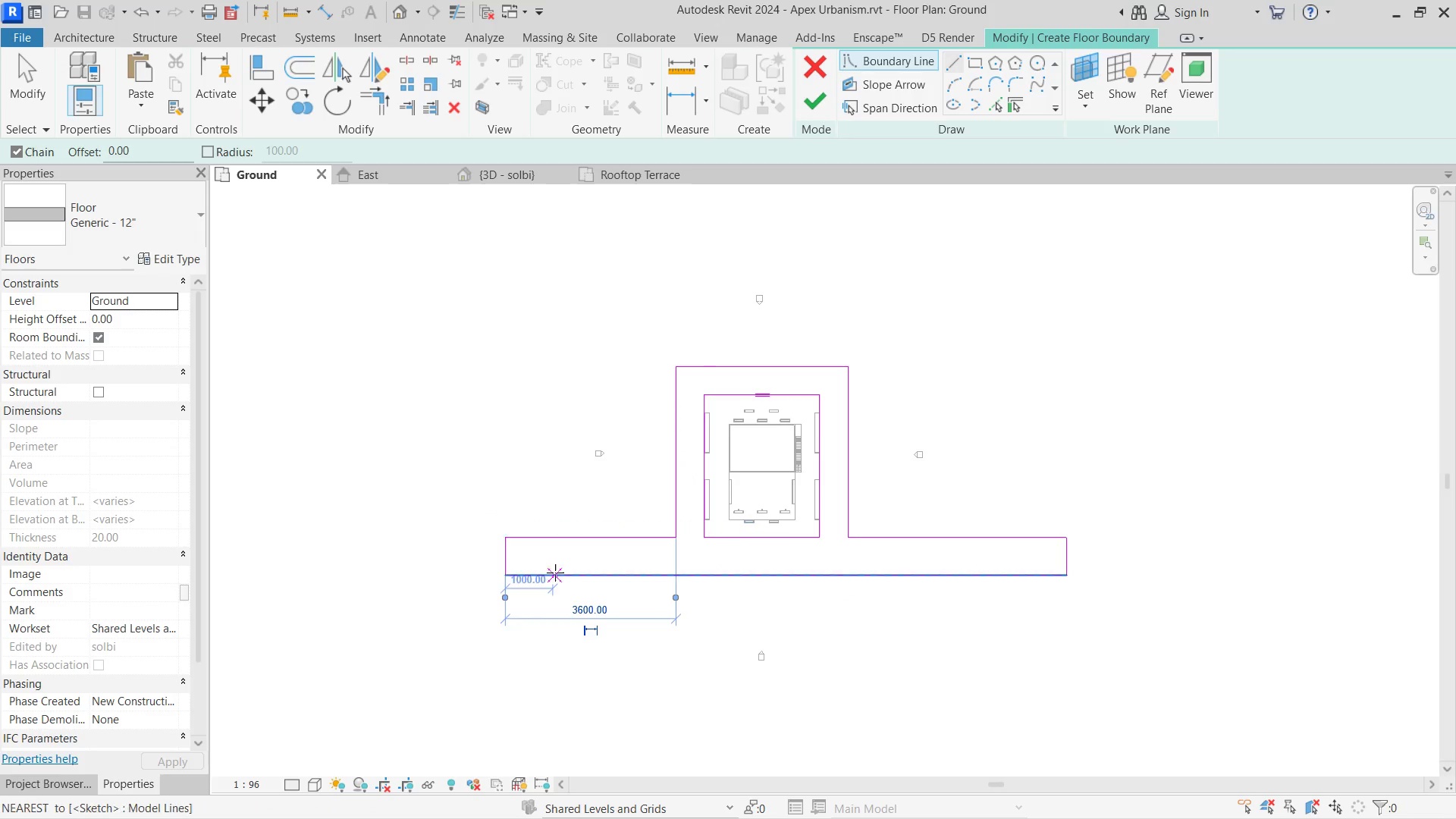 
key(Control+Z)
 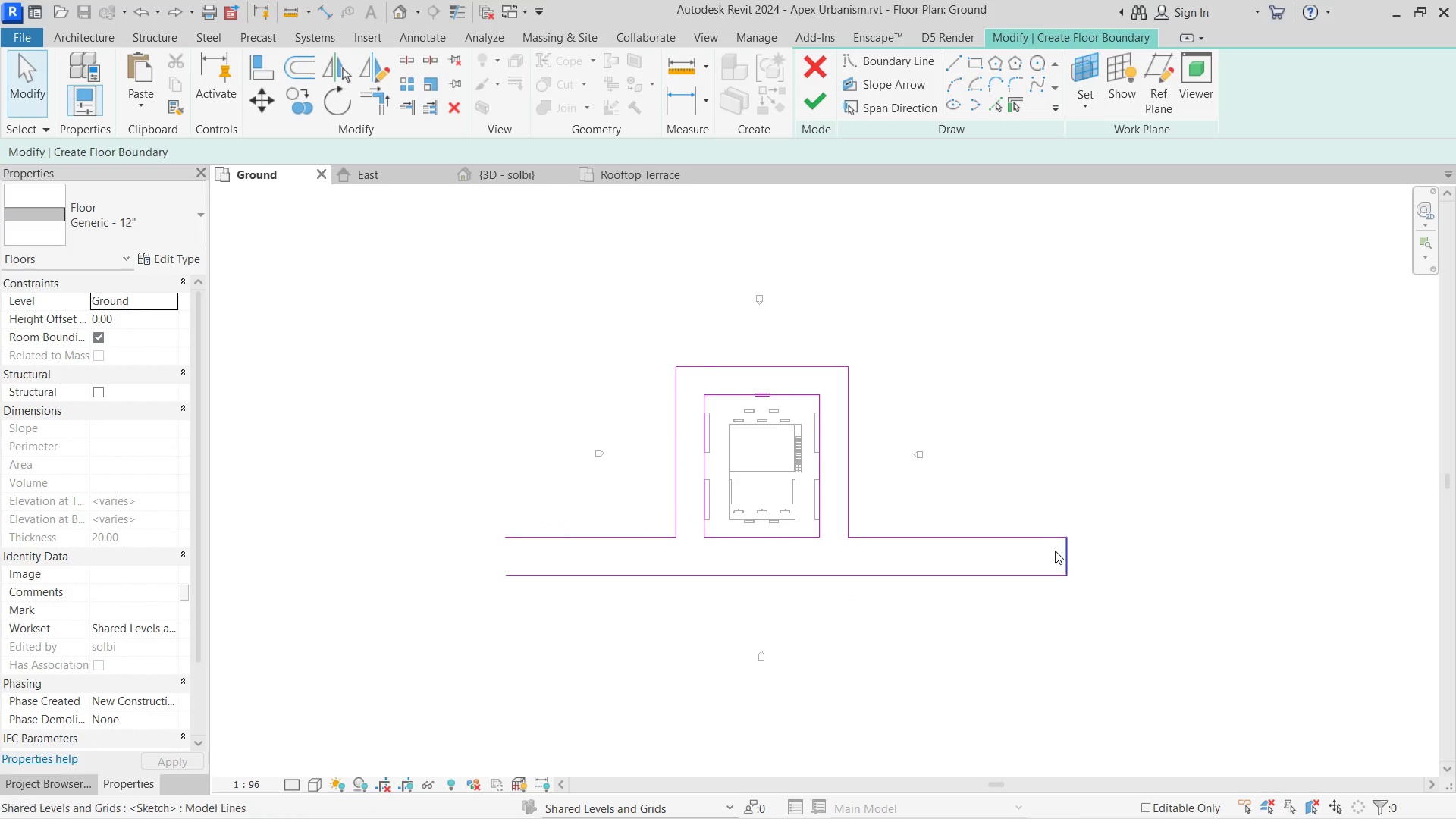 
left_click([1068, 560])
 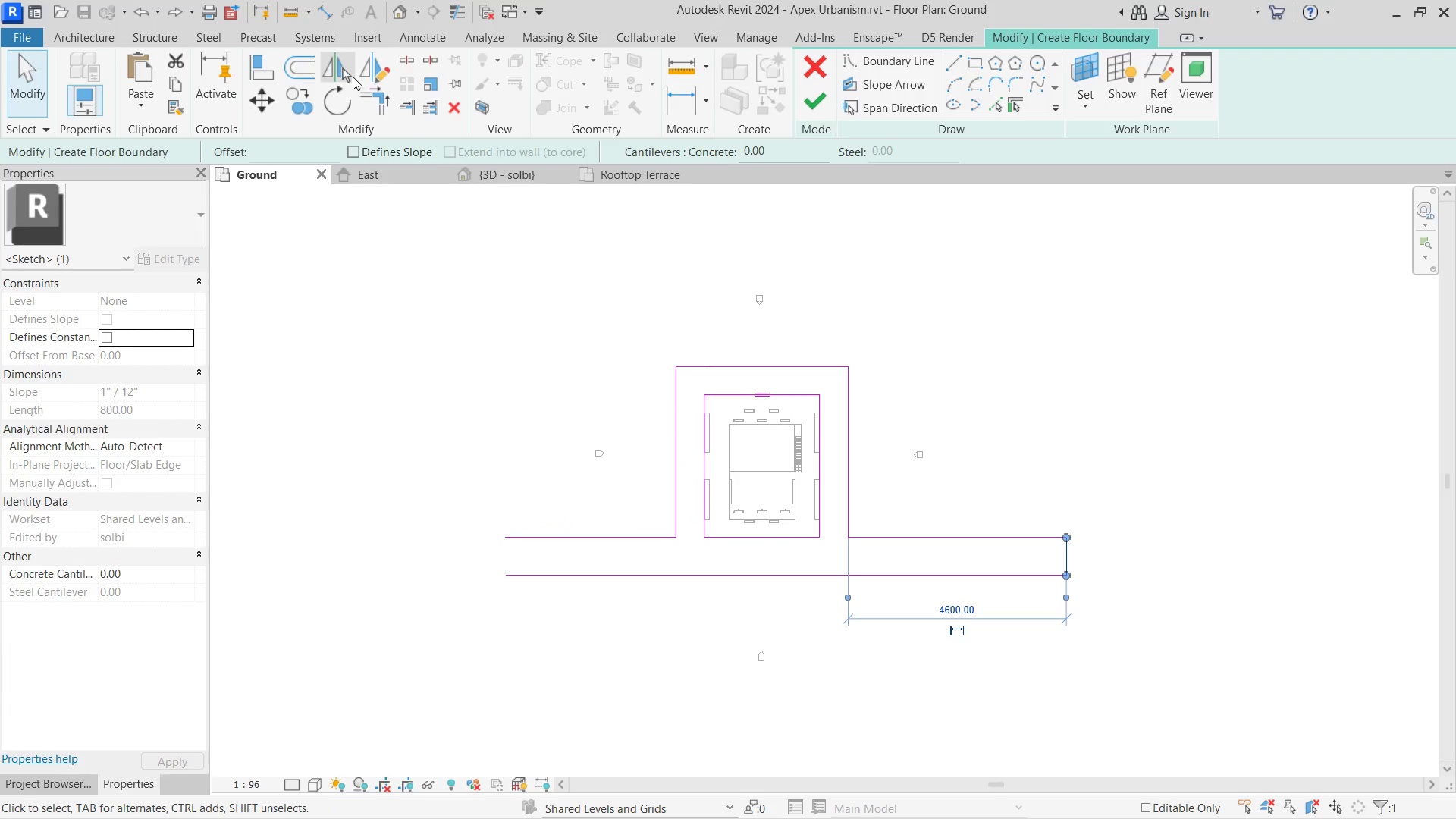 
left_click([344, 77])
 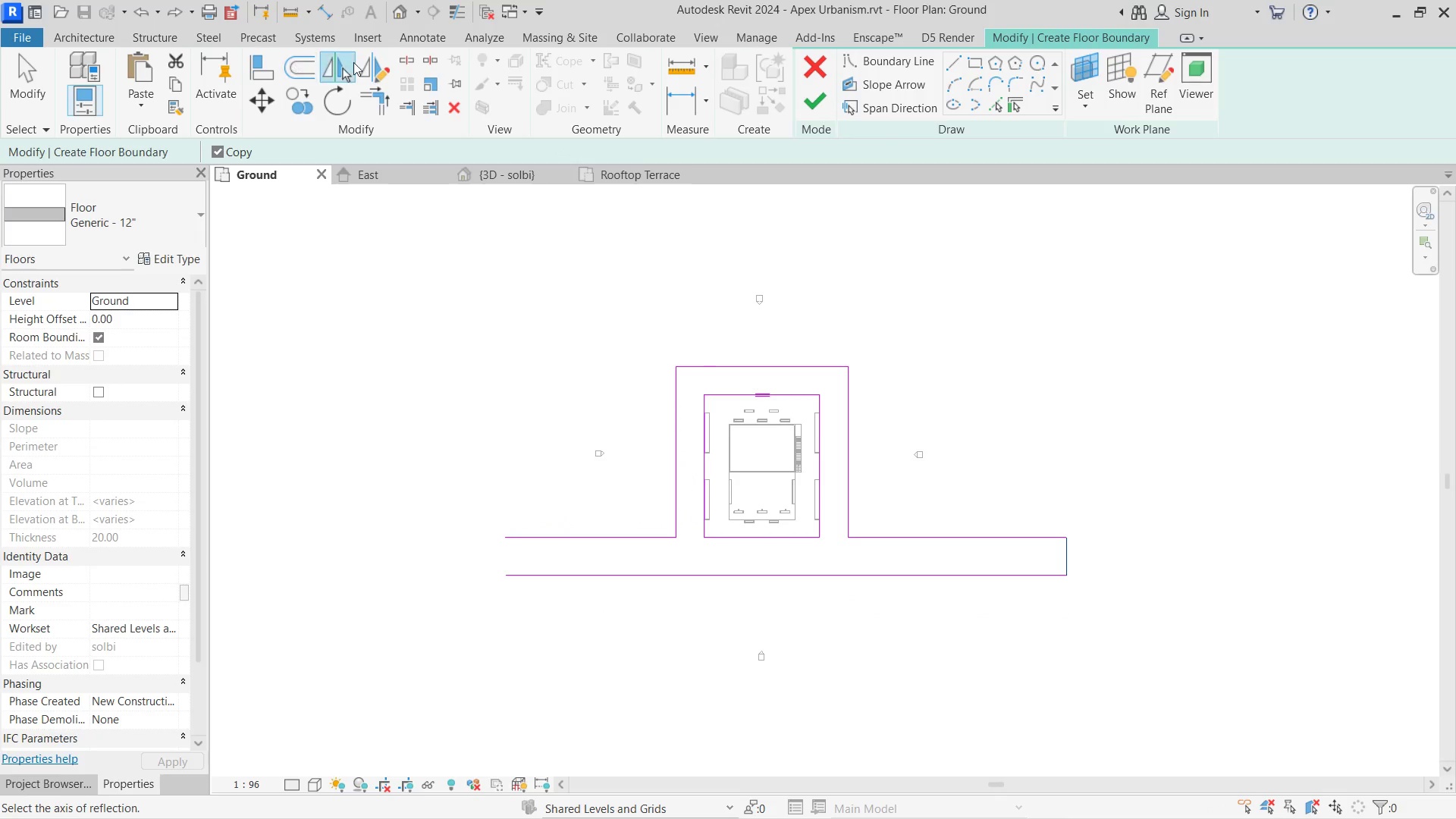 
left_click([357, 62])
 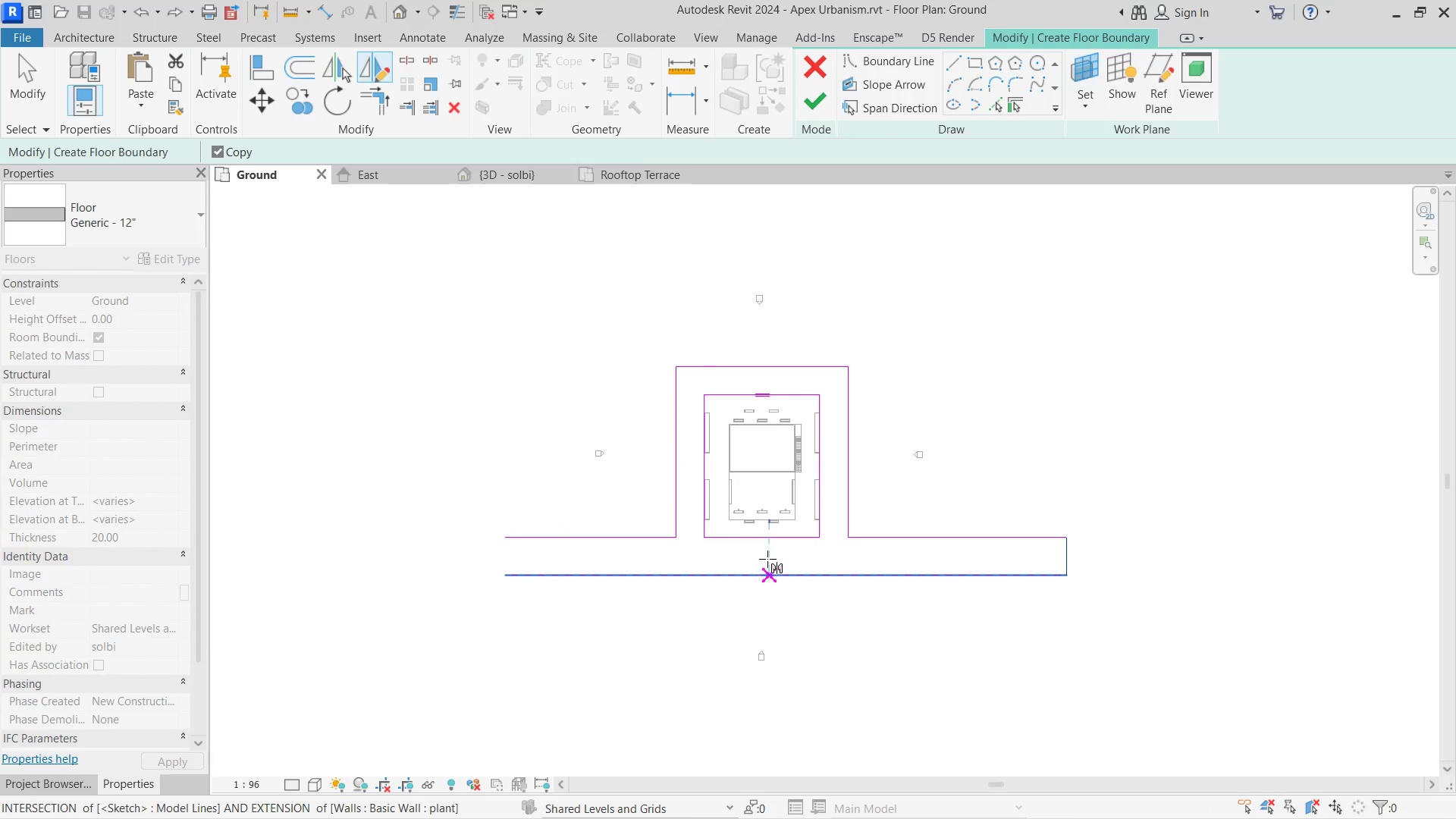 
left_click([767, 544])
 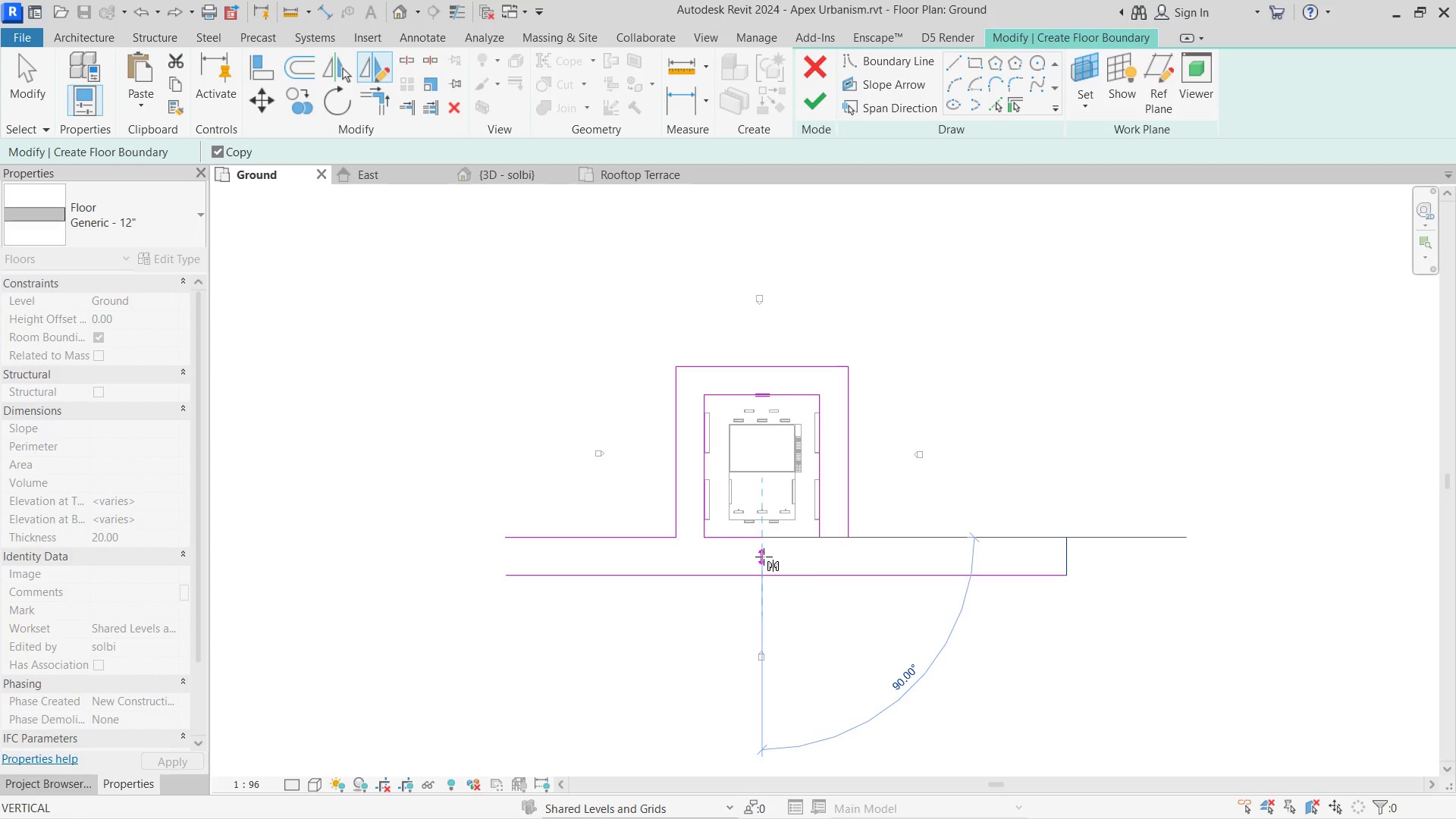 
left_click([764, 557])
 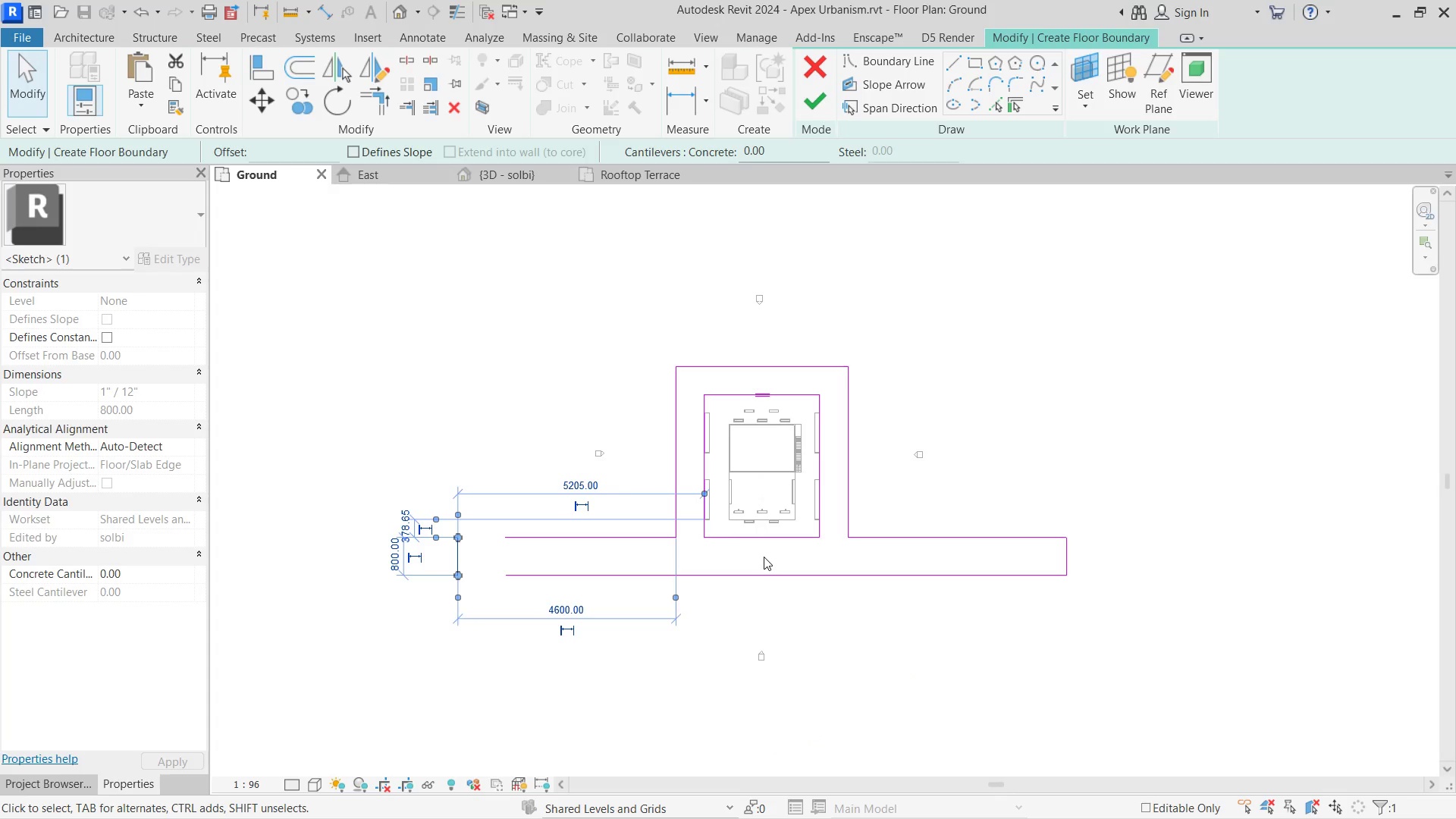 
key(Escape)
 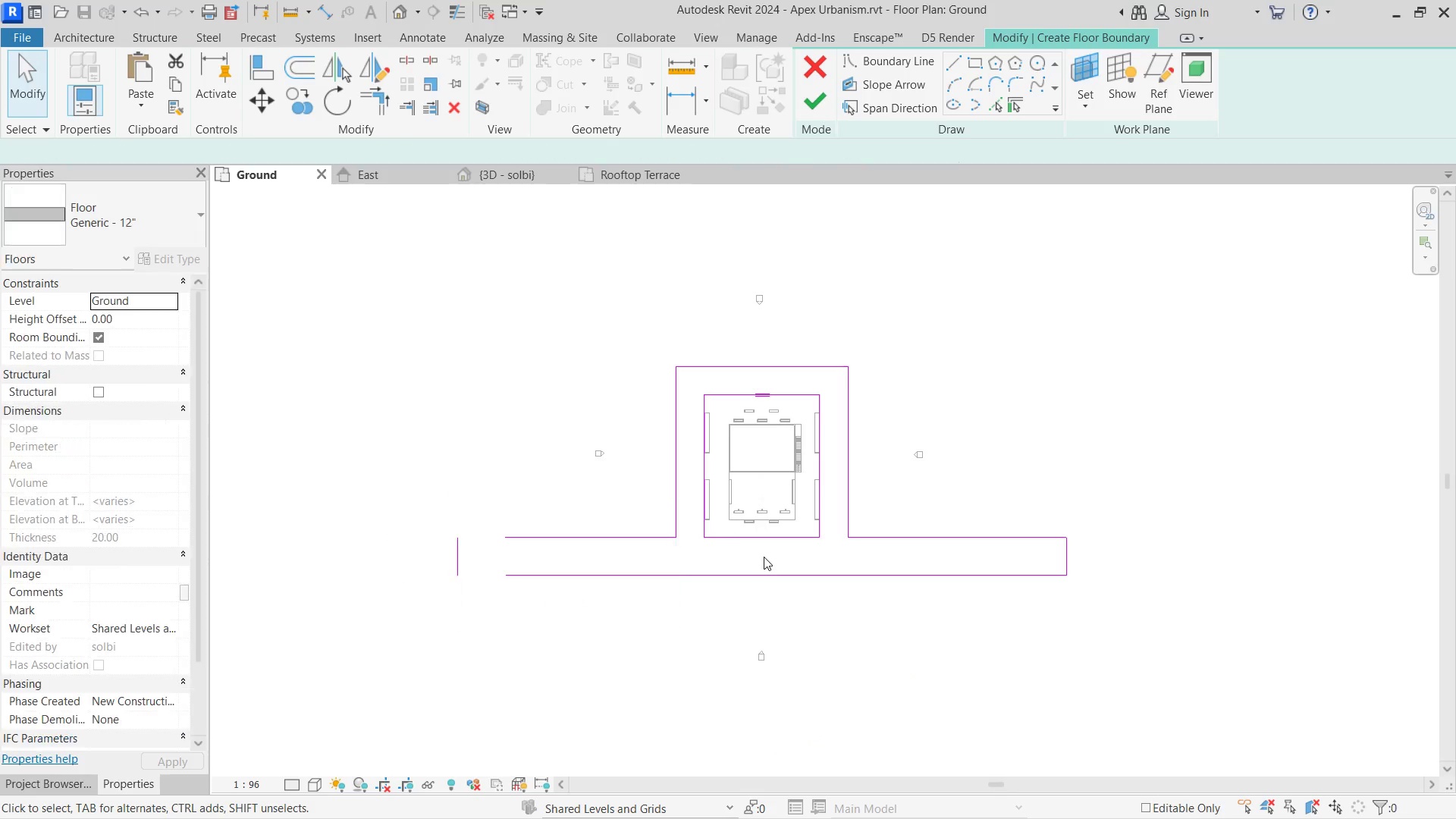 
hold_key(key=Escape, duration=3.61)
 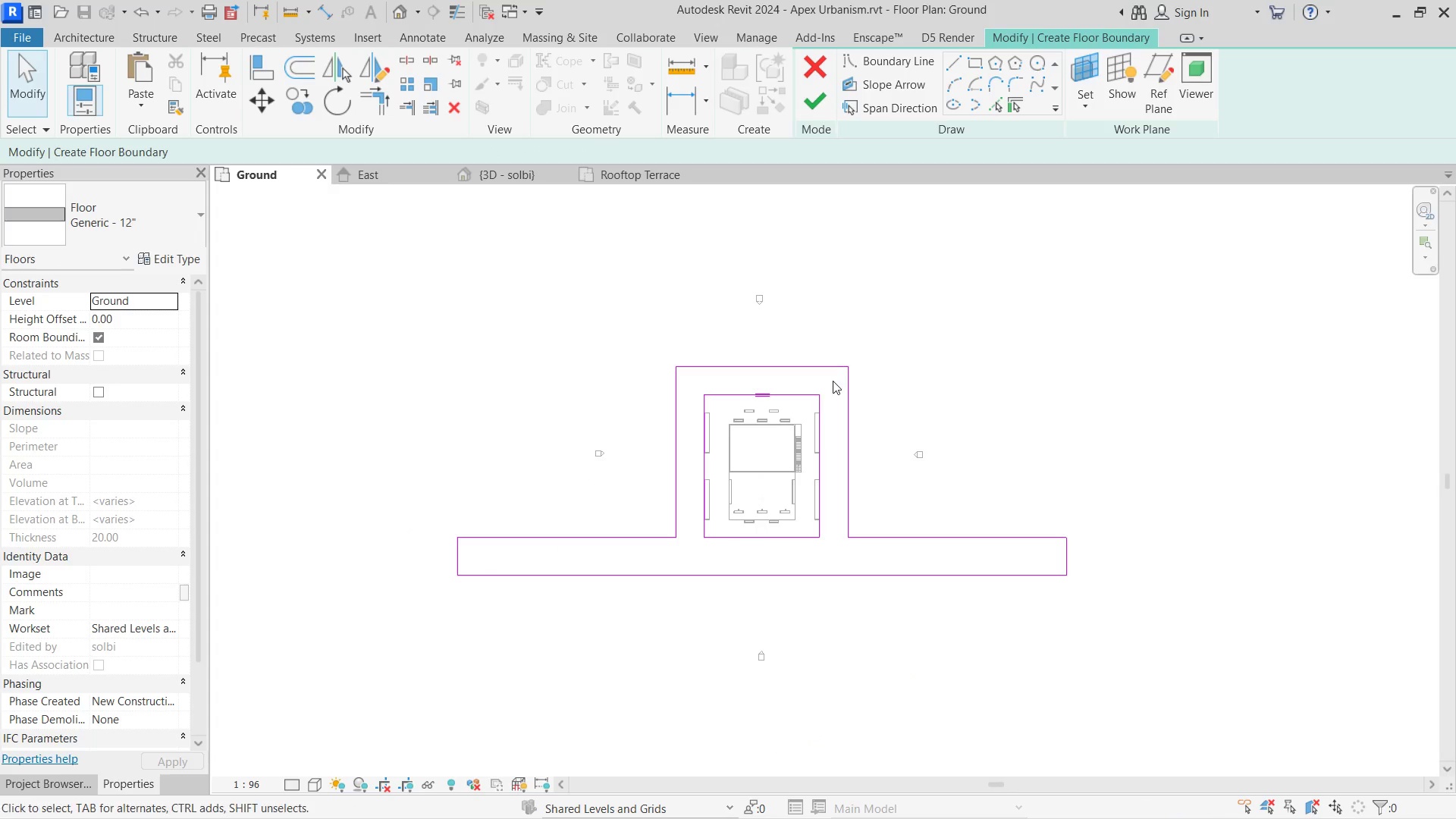 
key(T)
 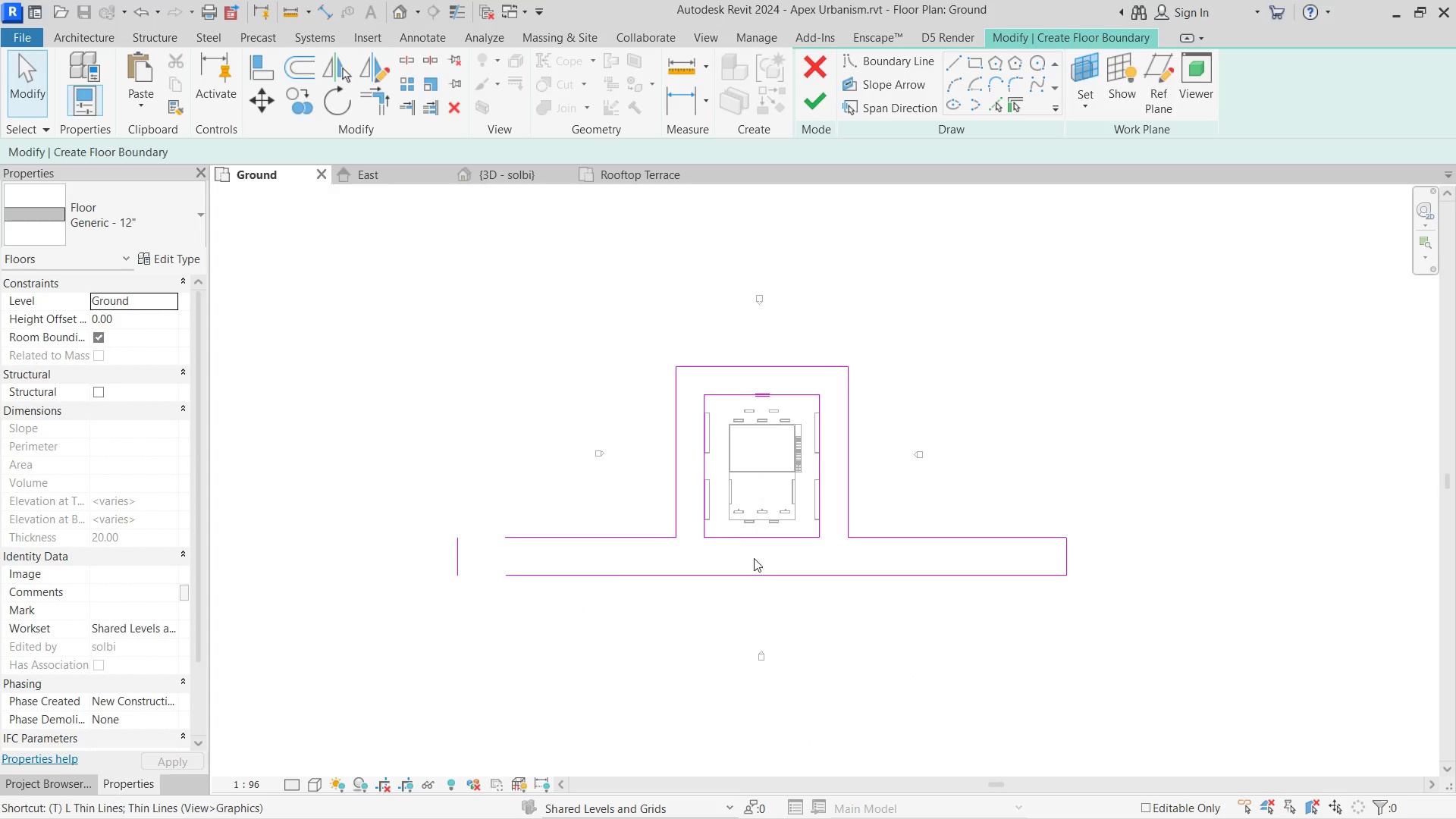 
key(R)
 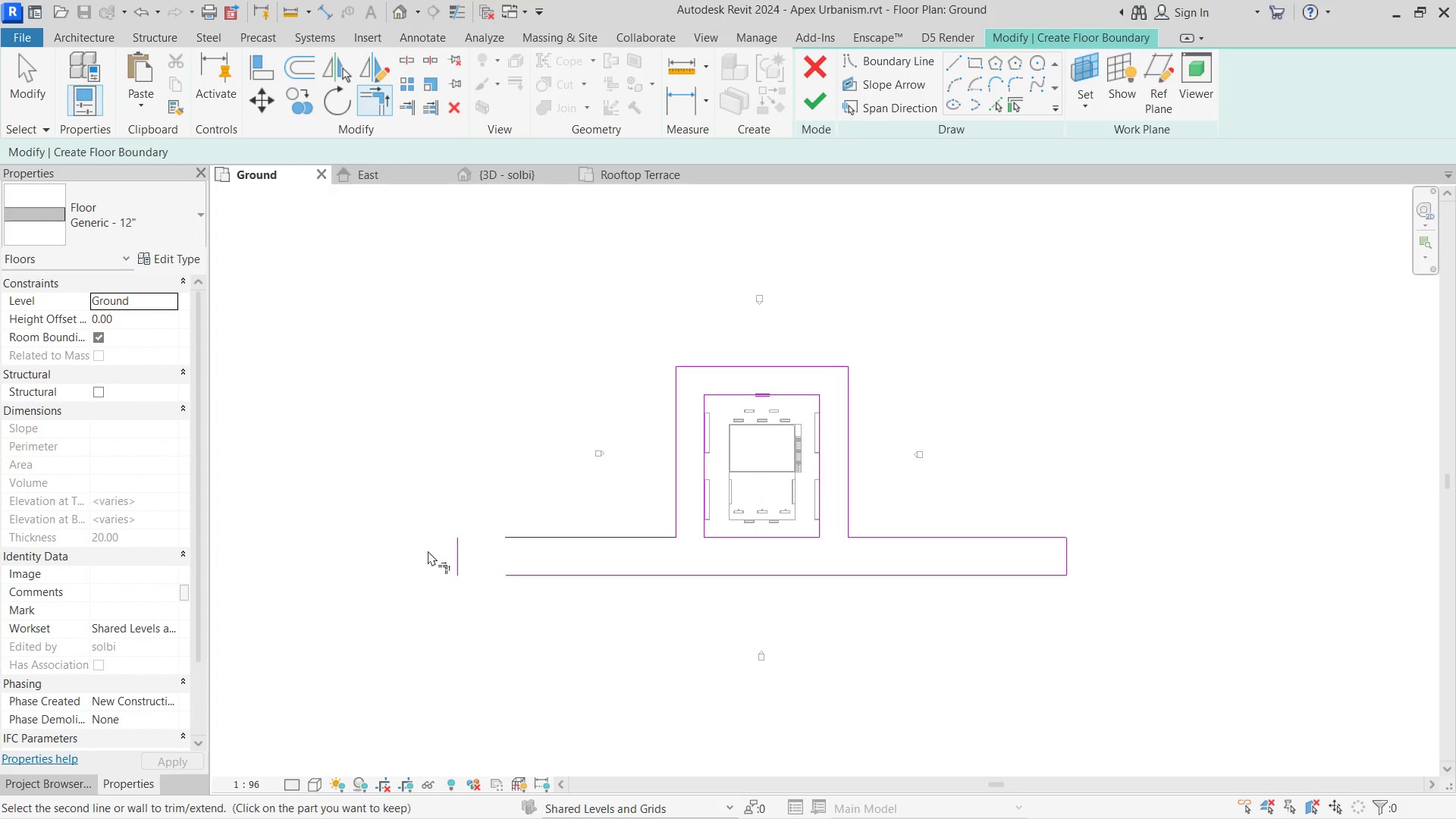 
left_click([463, 561])
 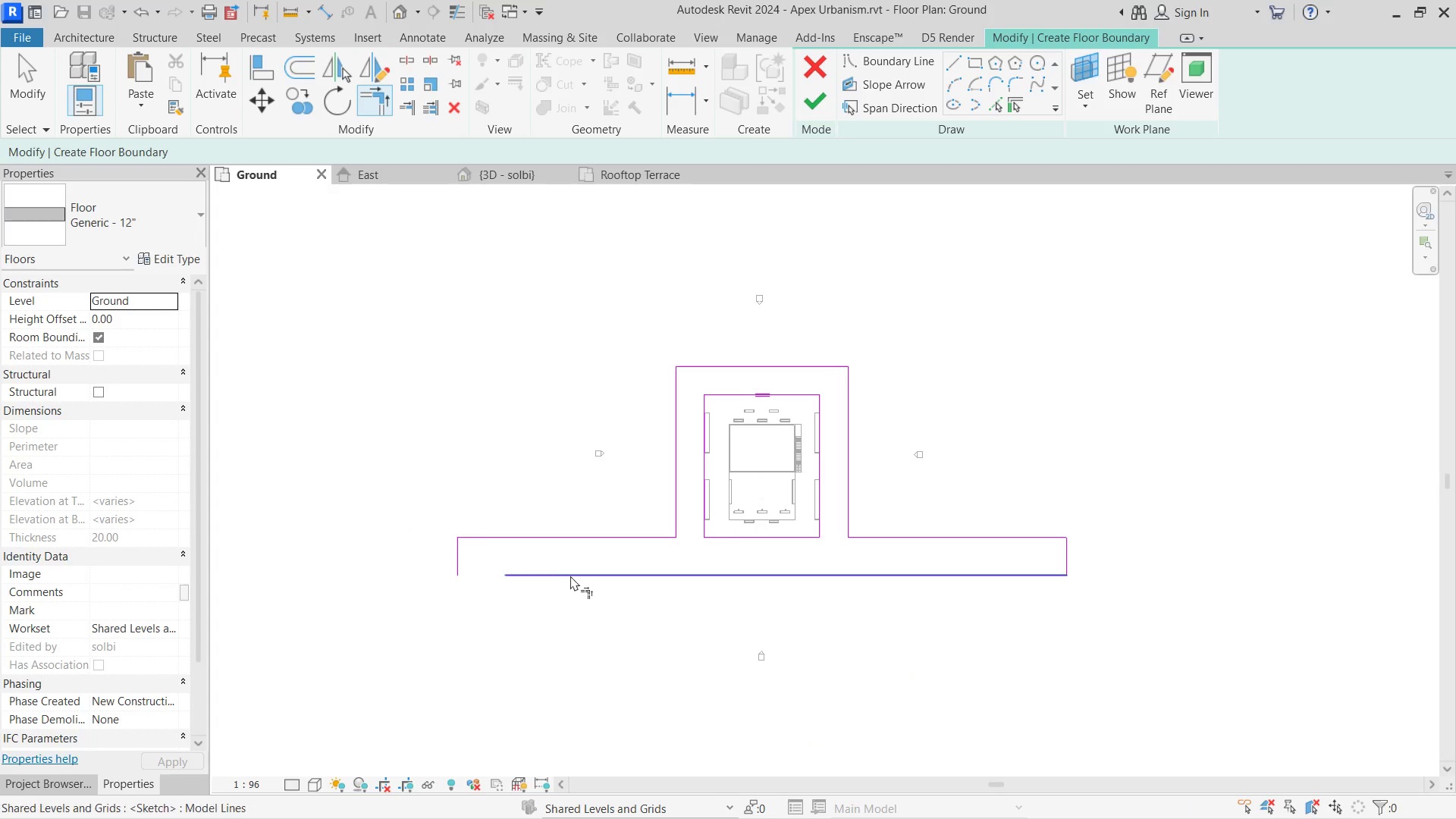 
left_click([569, 574])
 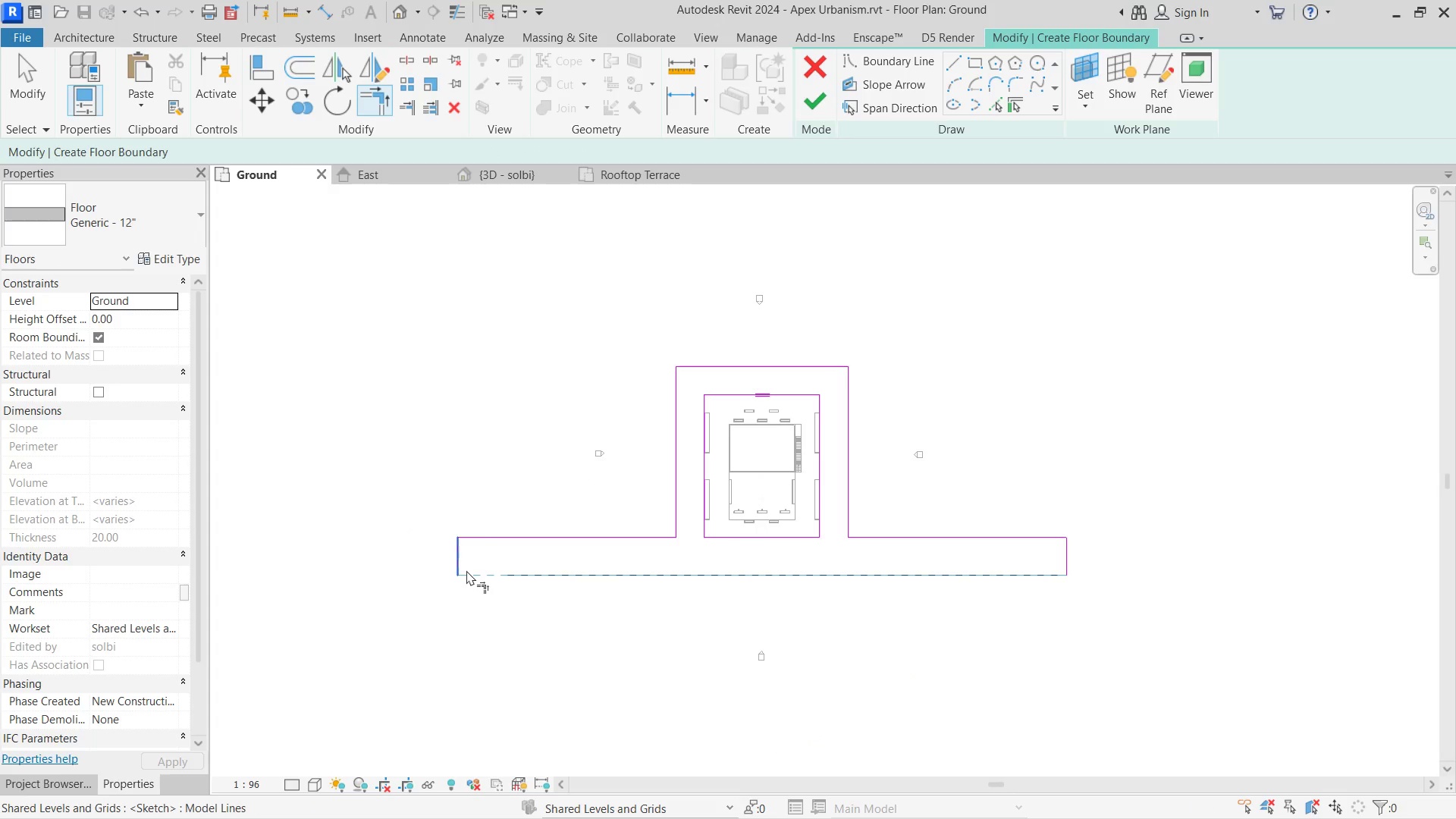 
left_click([460, 570])
 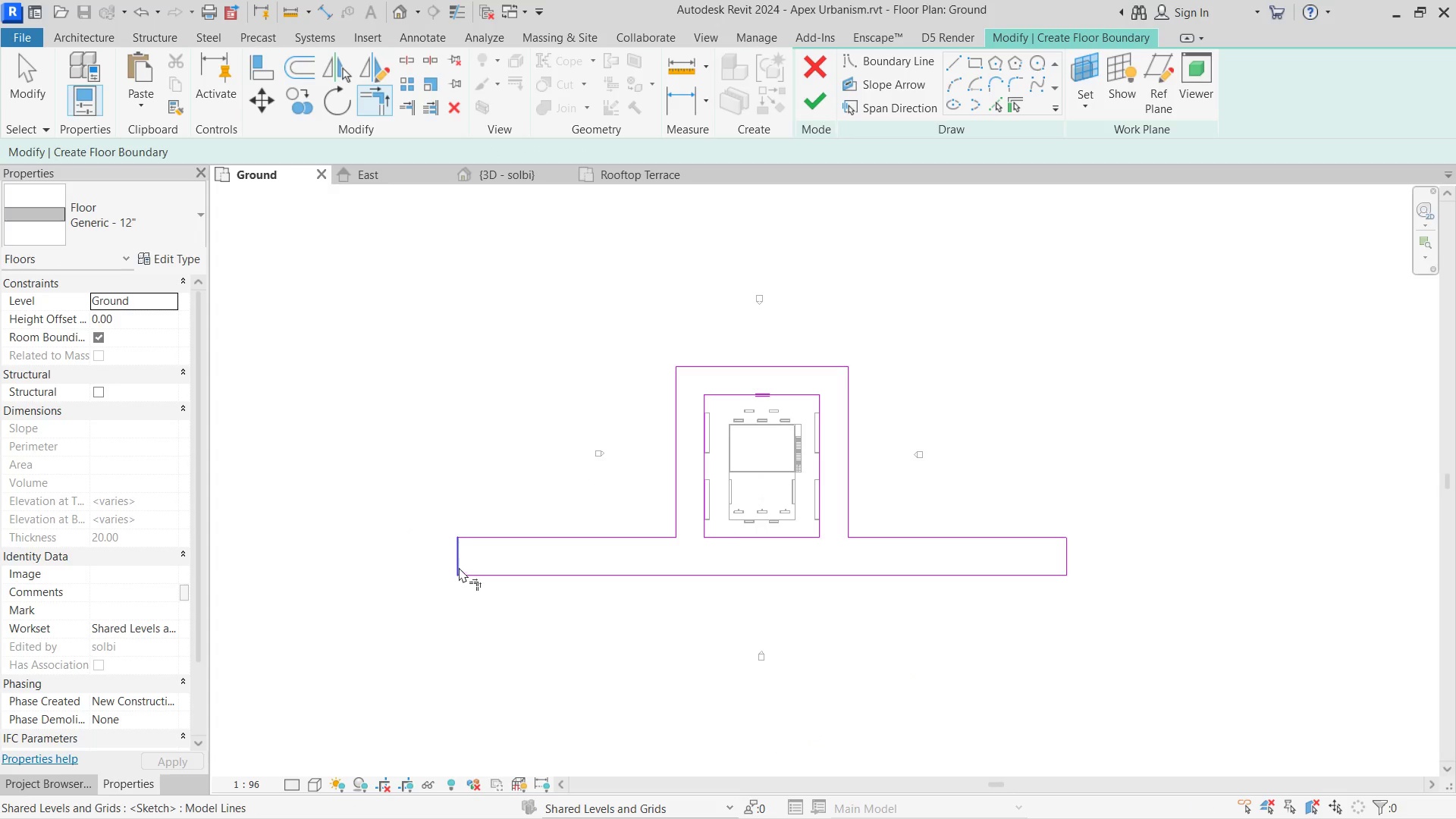 
hold_key(key=Escape, duration=0.55)
 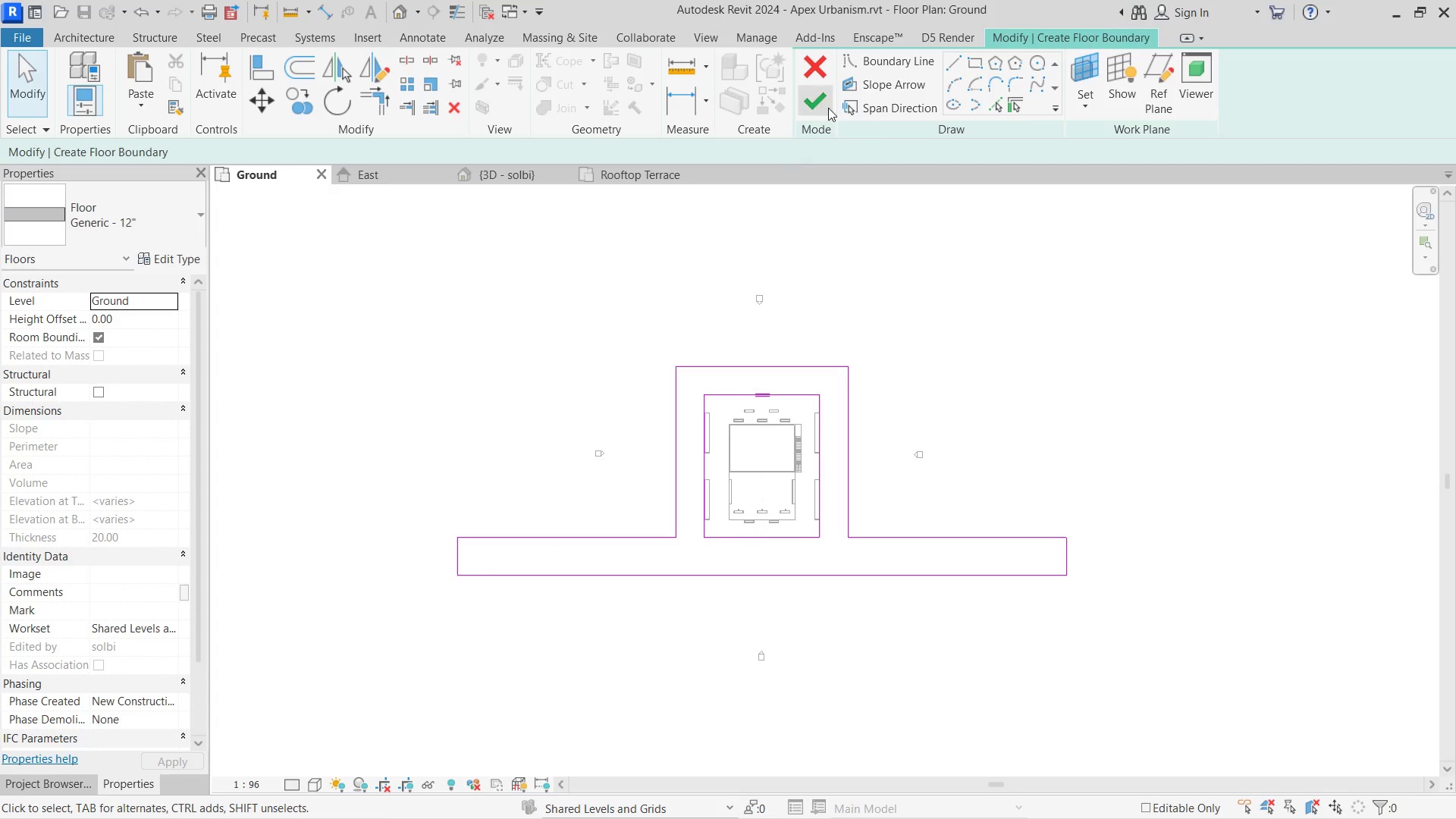 
left_click([828, 108])
 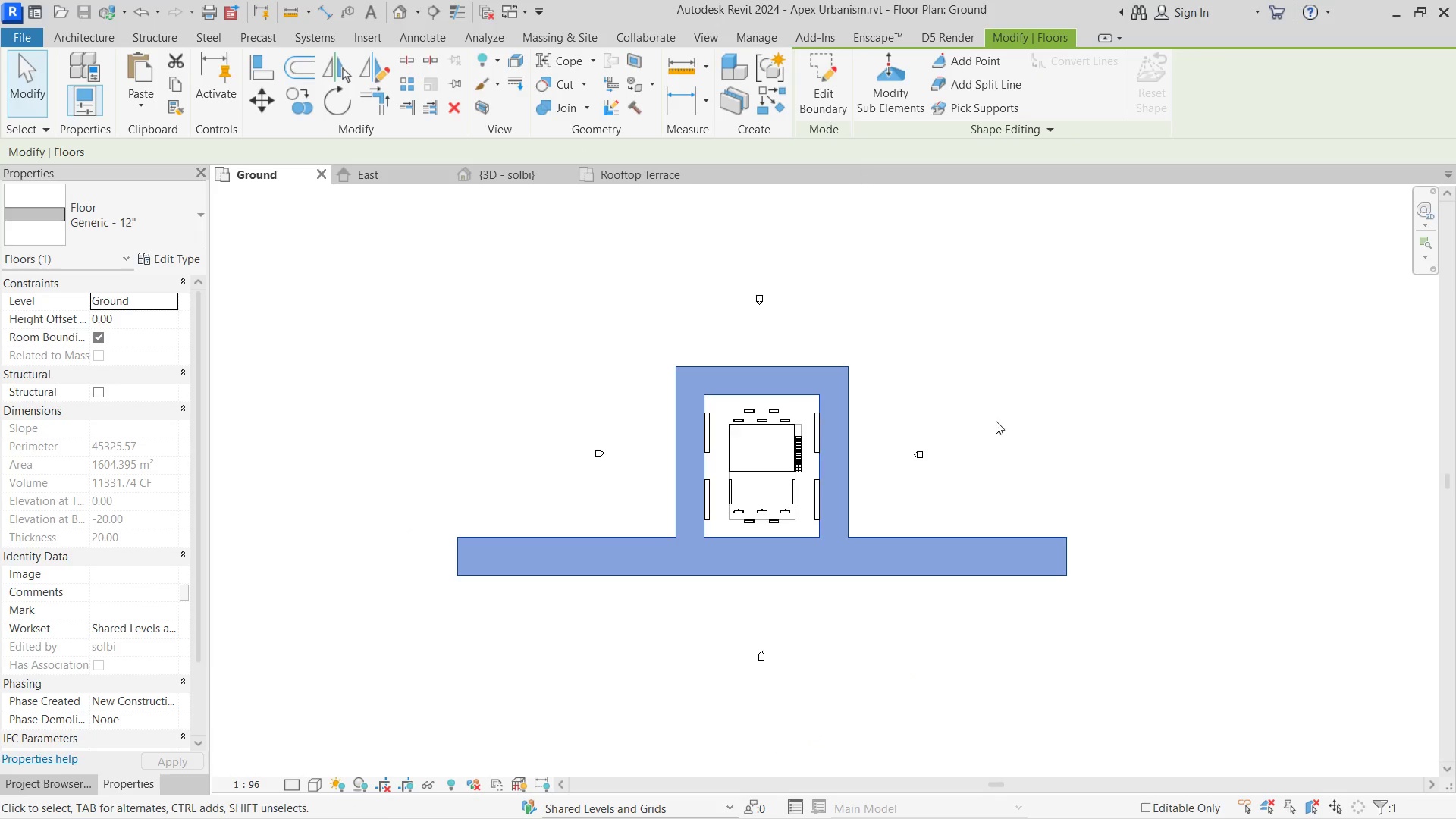 
left_click([955, 413])
 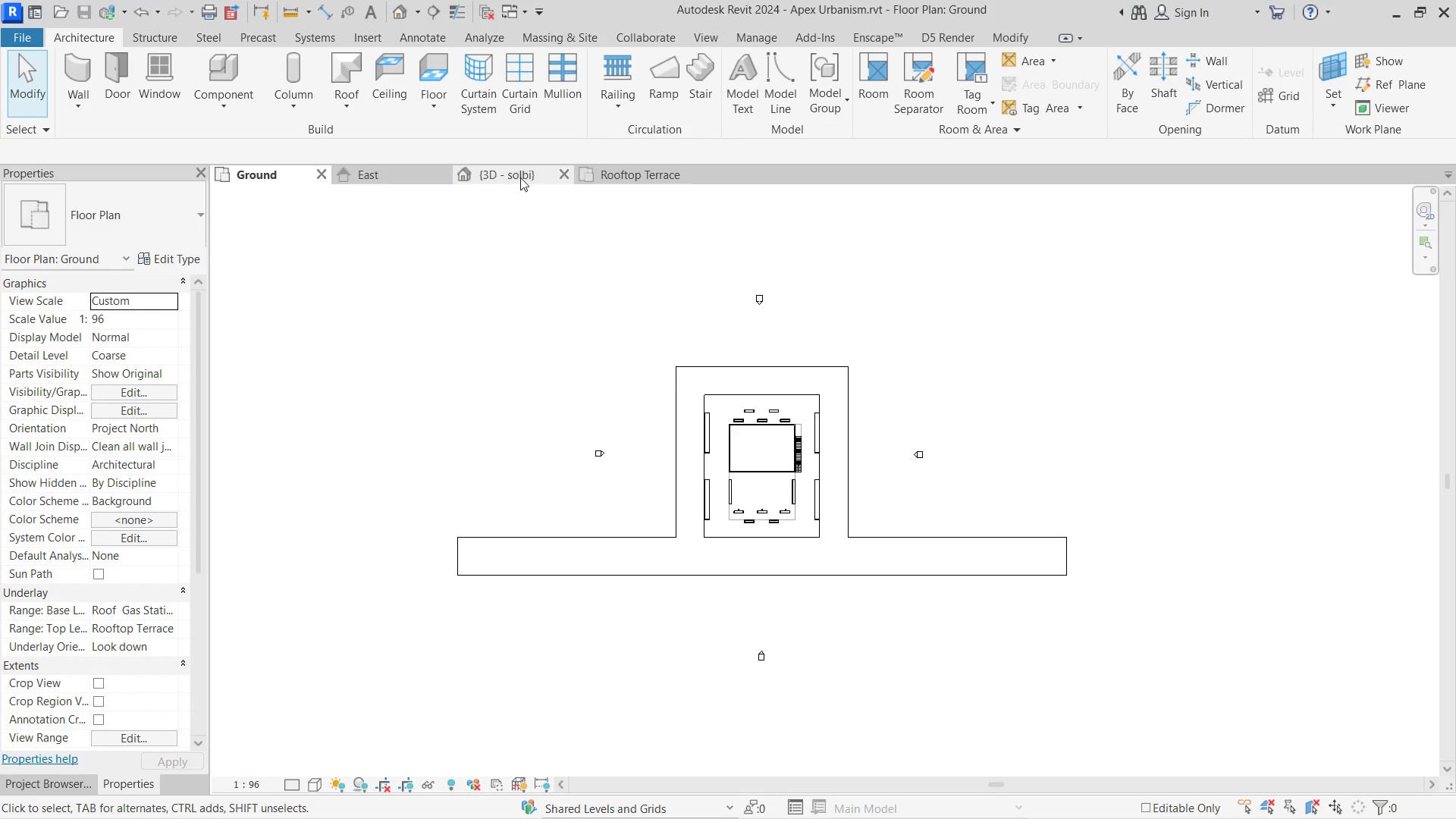 
left_click([517, 176])
 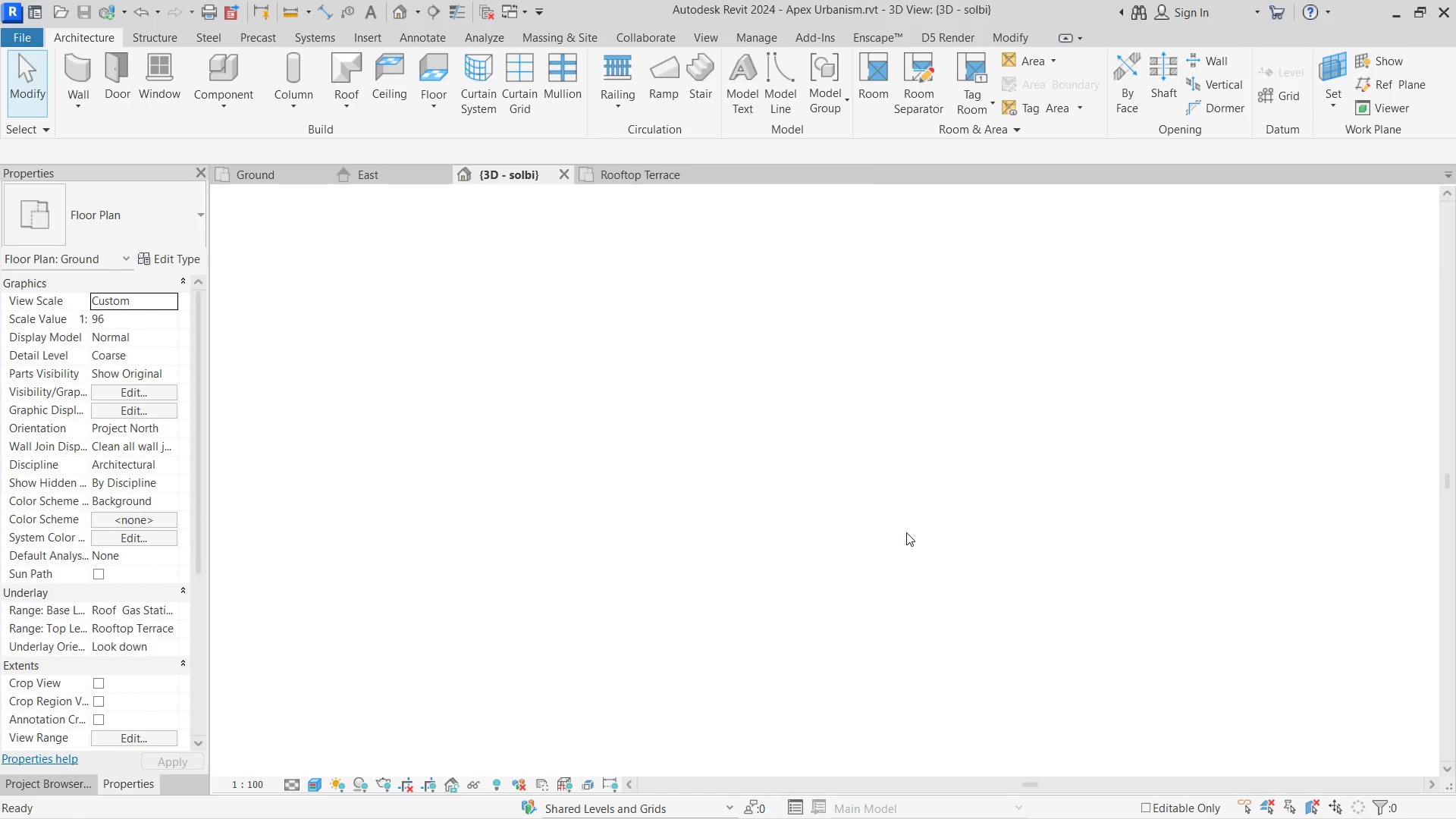 
hold_key(key=ShiftLeft, duration=0.44)
 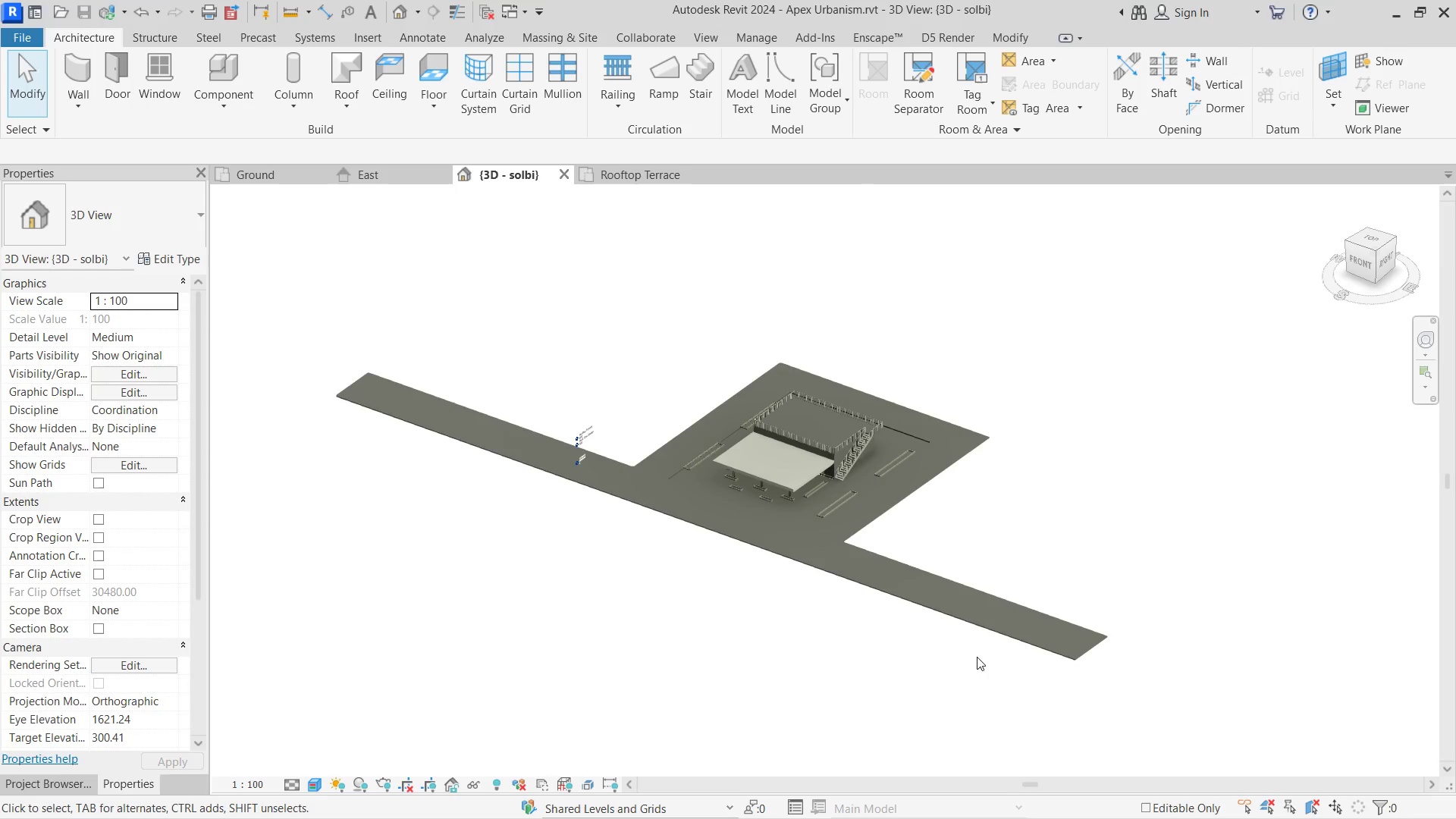 
scroll: coordinate [900, 534], scroll_direction: down, amount: 5.0
 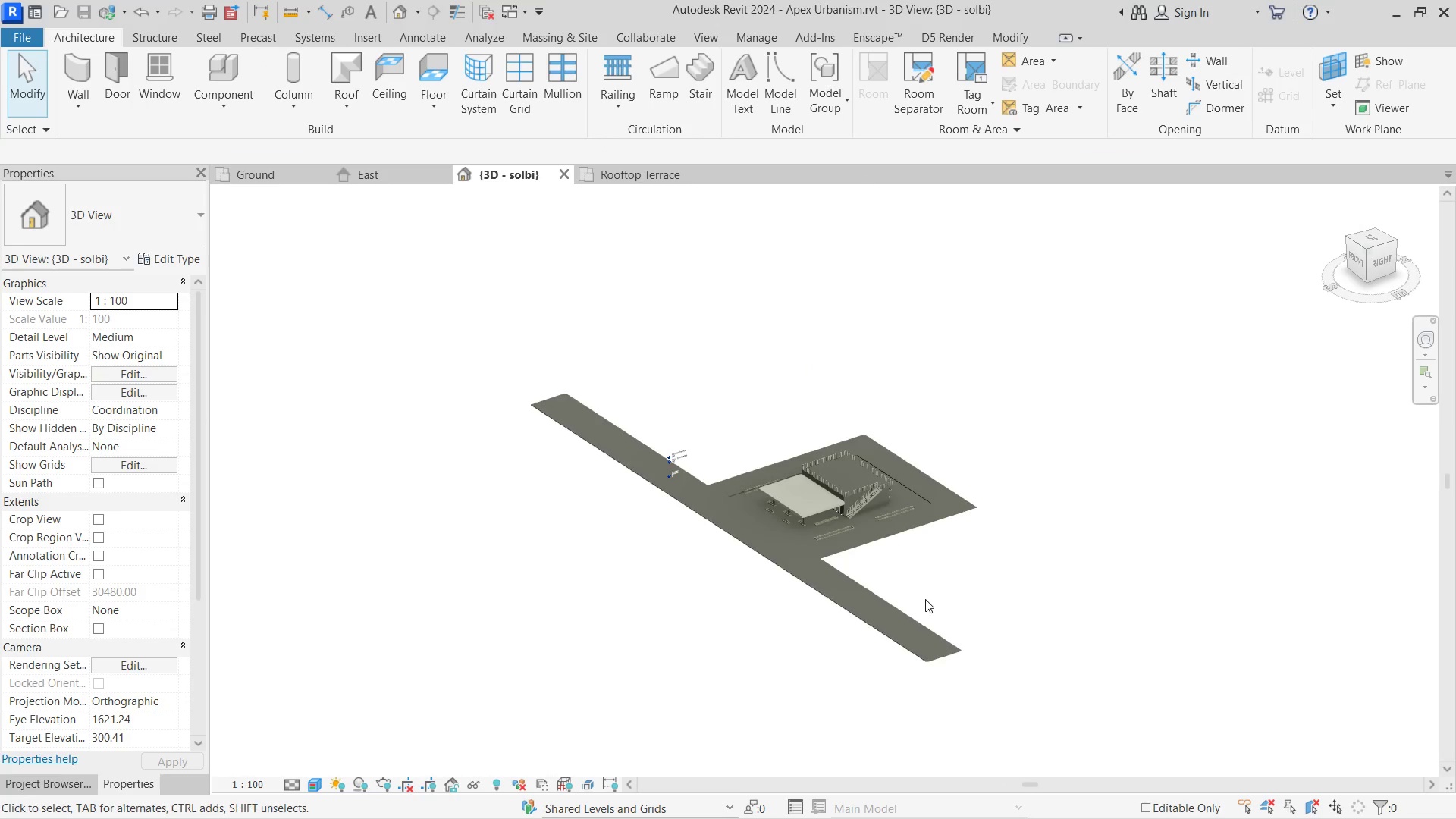 
scroll: coordinate [977, 657], scroll_direction: up, amount: 2.0
 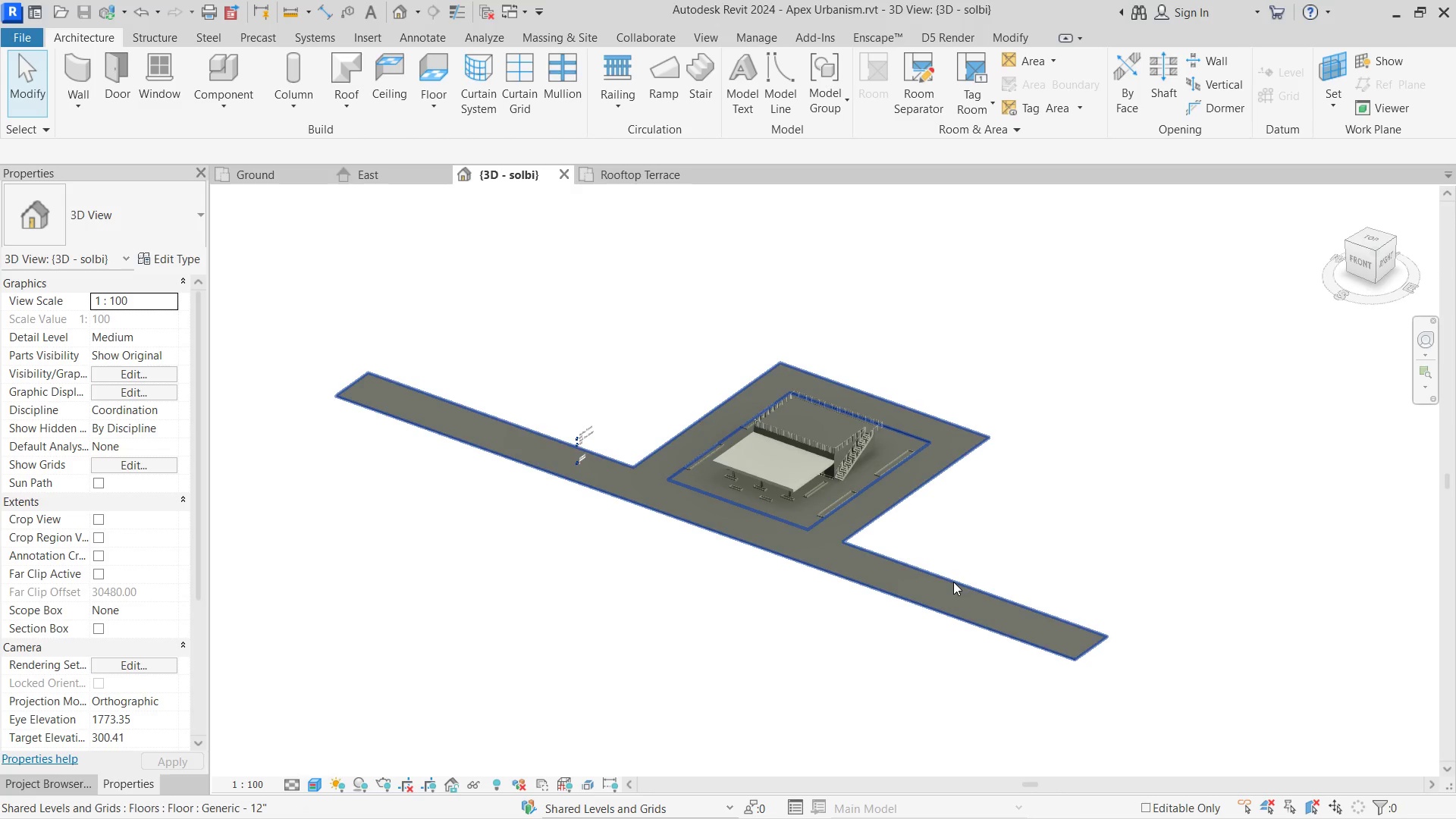 
left_click([953, 582])
 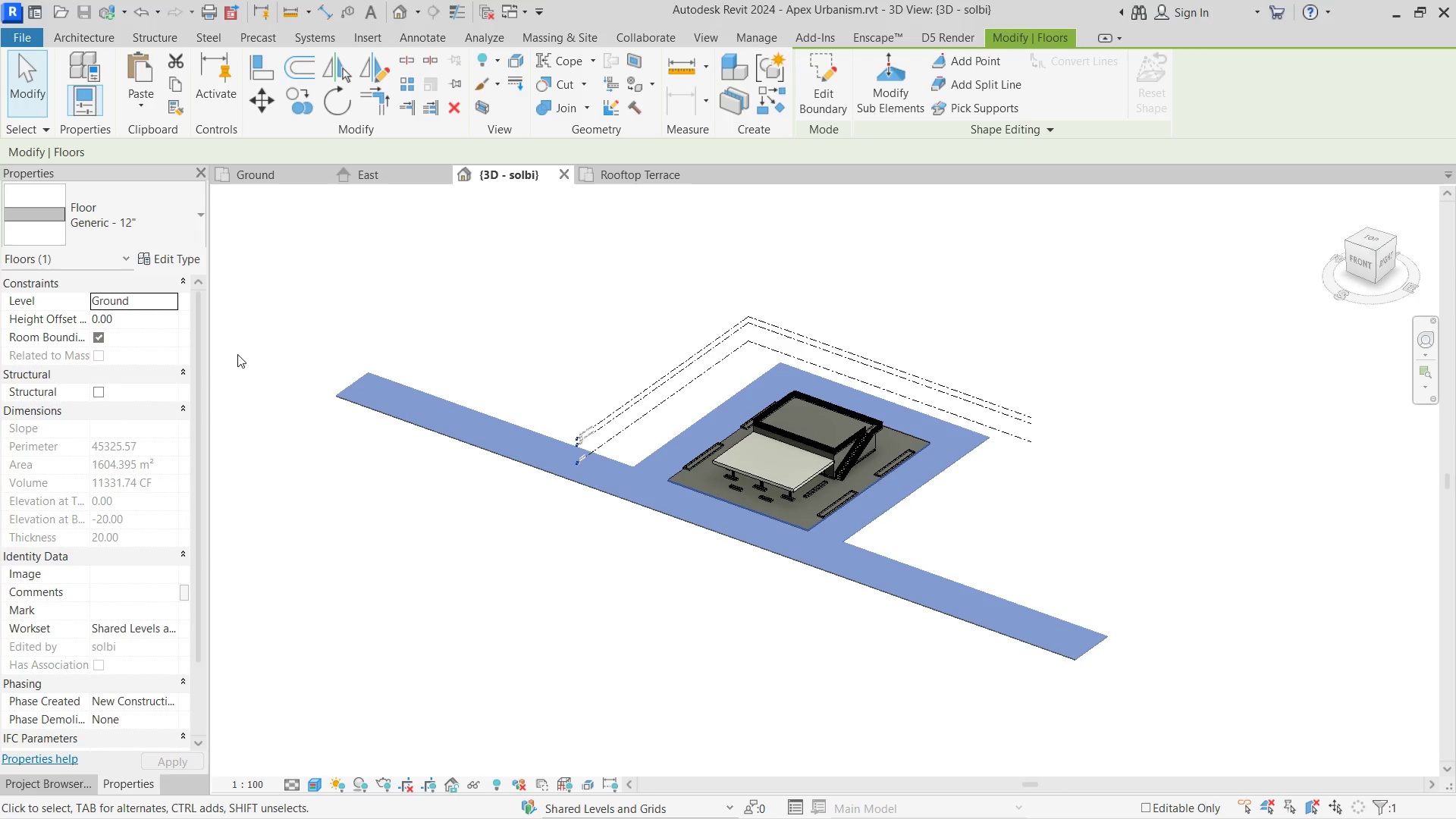 
left_click([158, 250])
 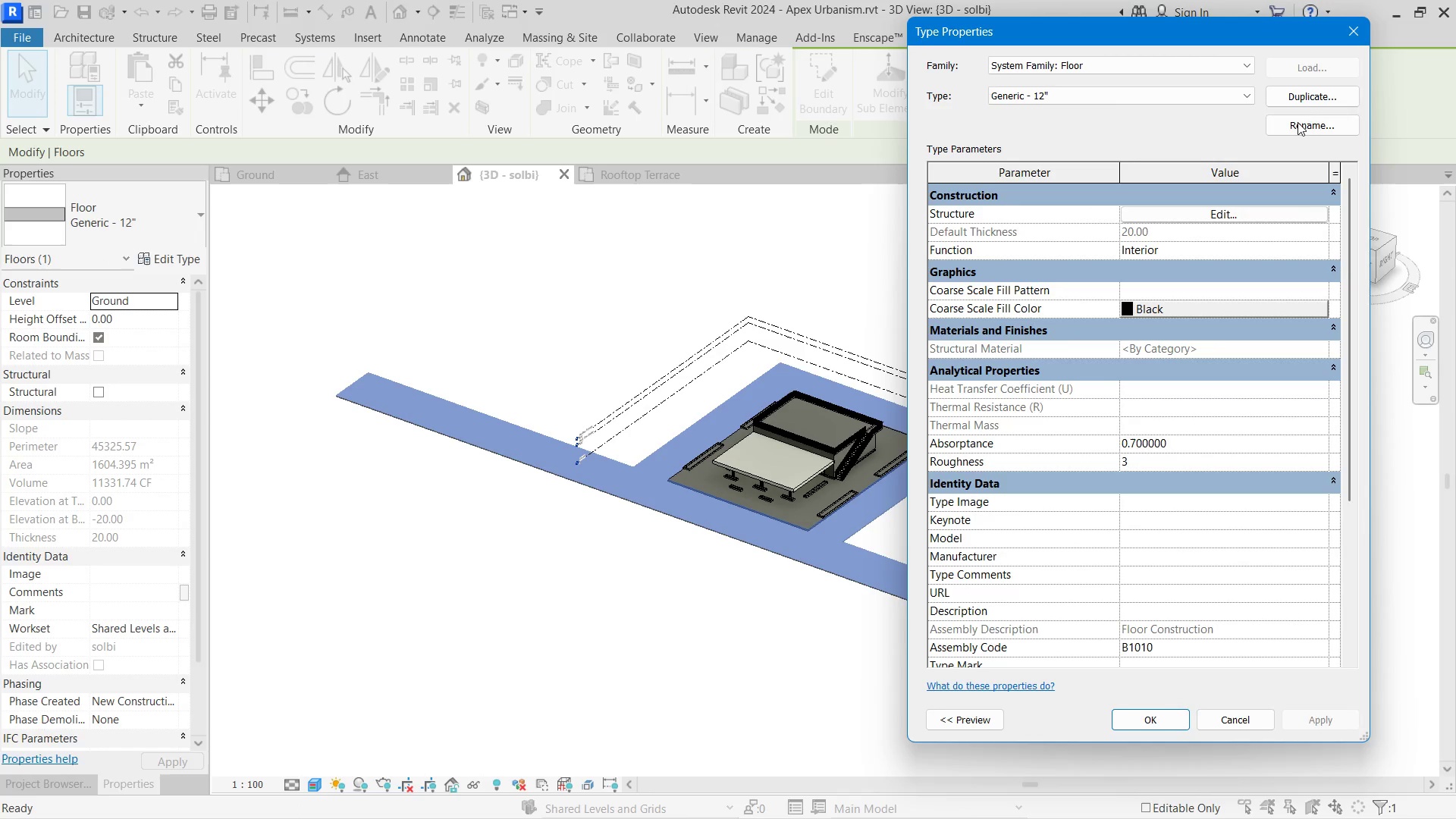 
left_click([1313, 89])
 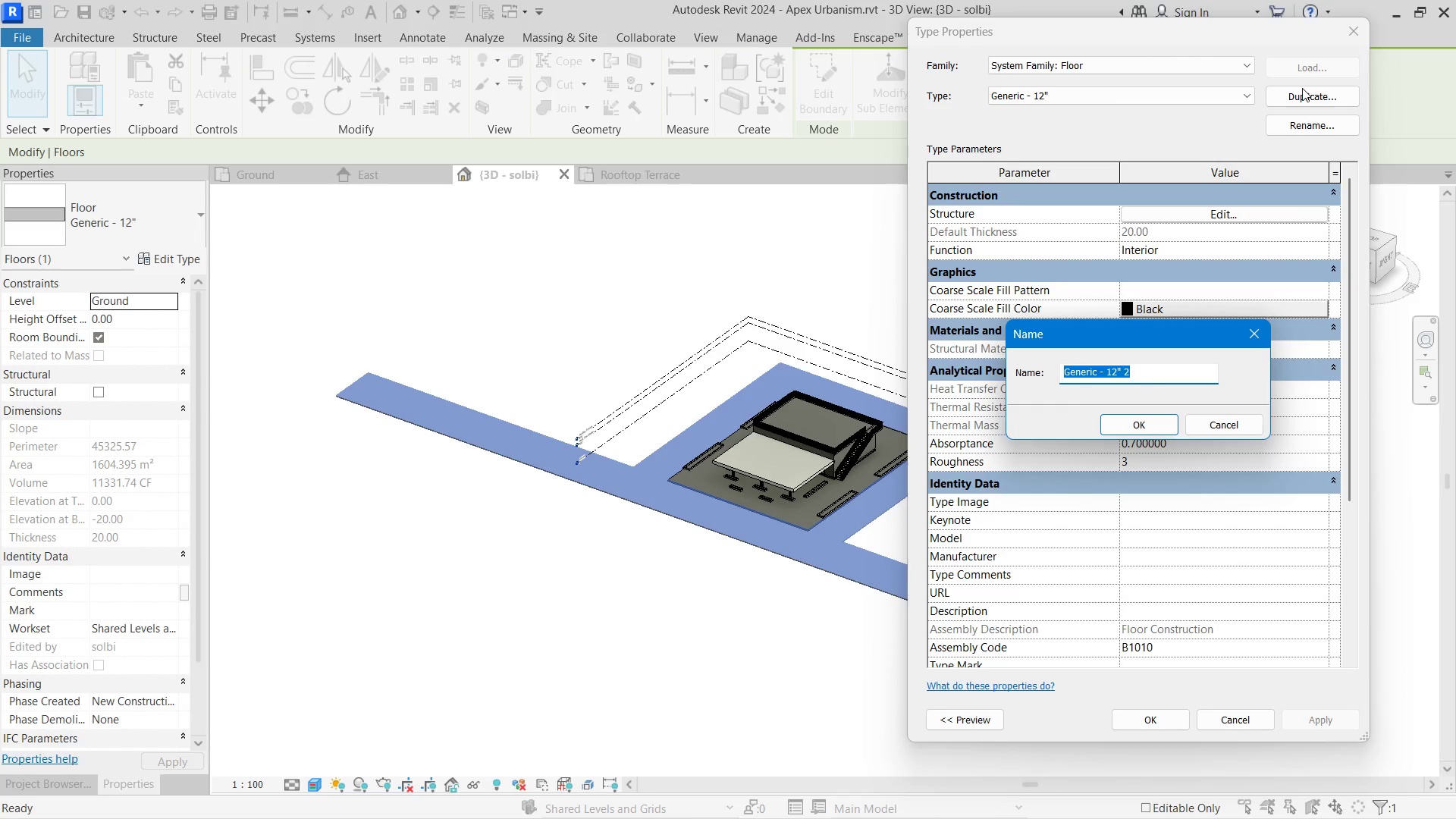 
type(asphalt )
 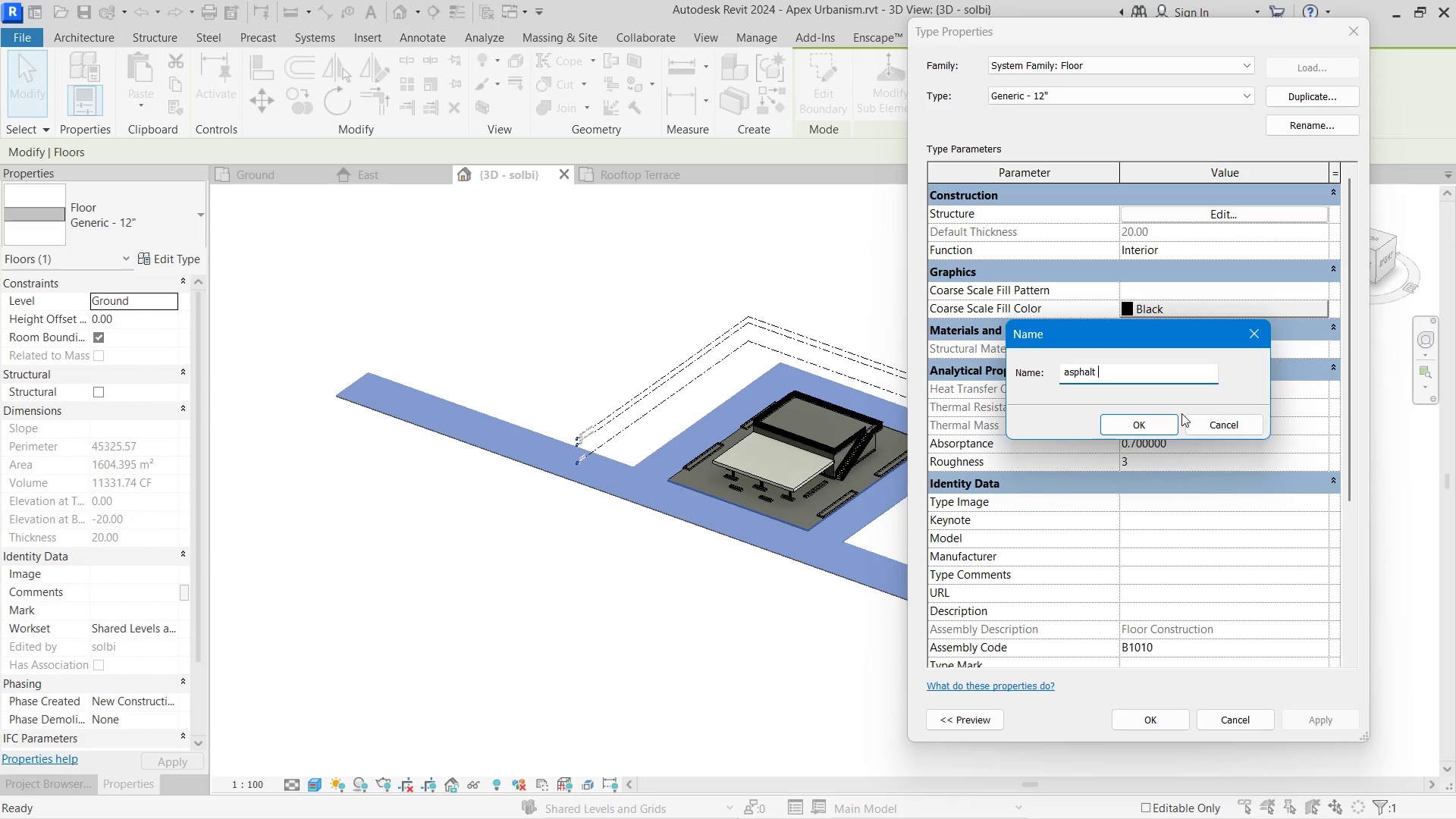 
left_click([1147, 422])
 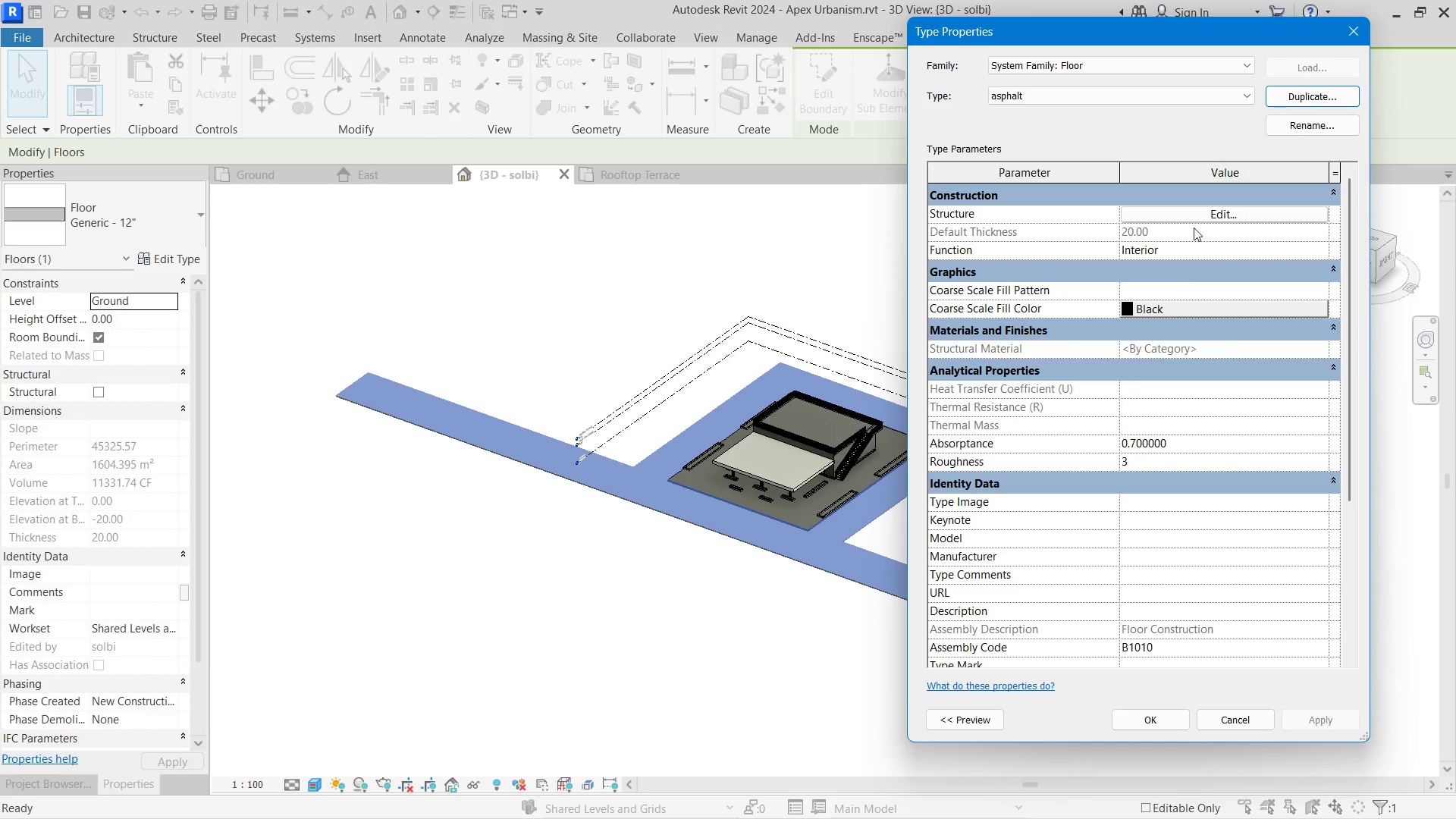 
left_click([1195, 221])
 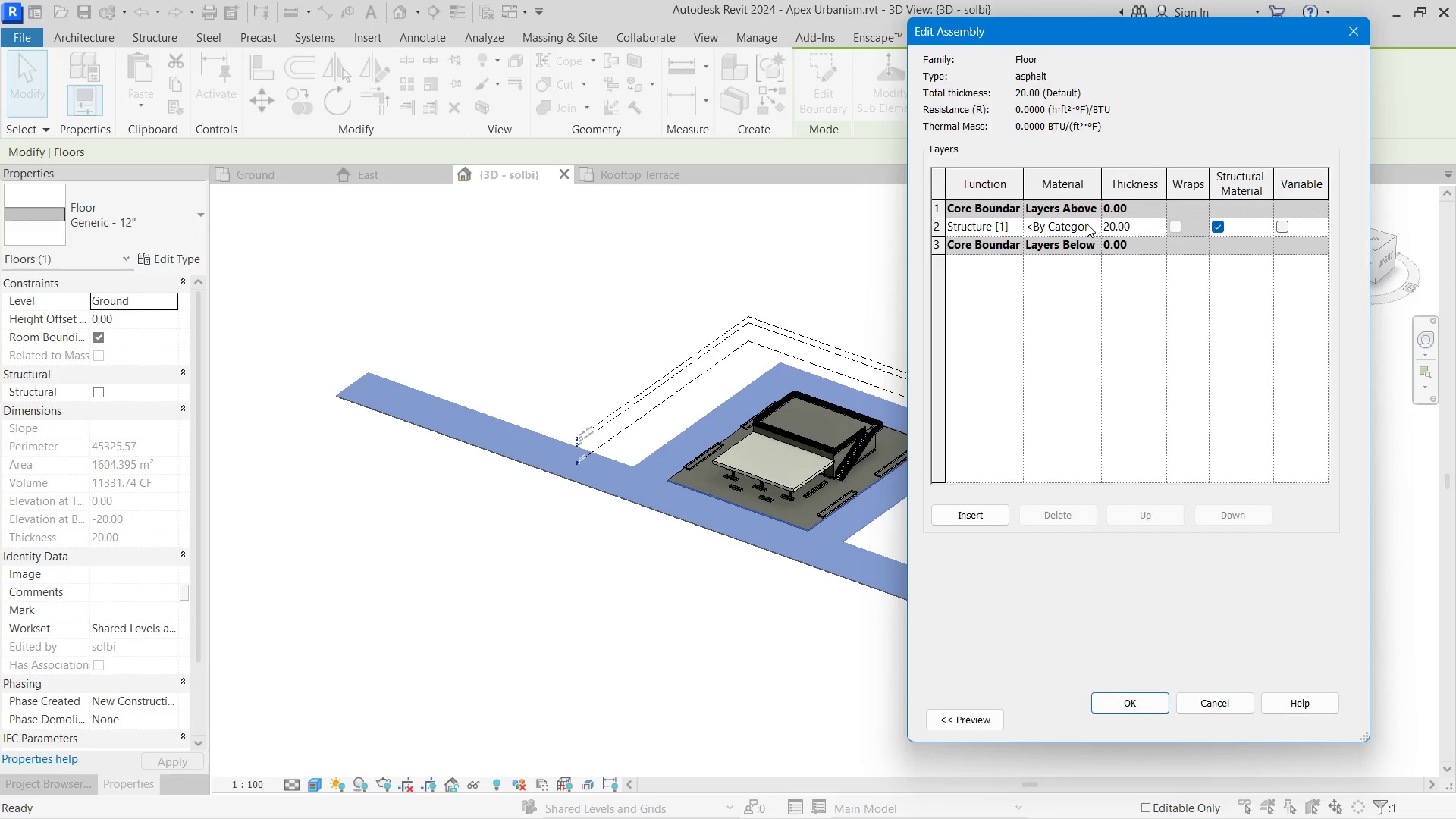 
left_click([1087, 224])
 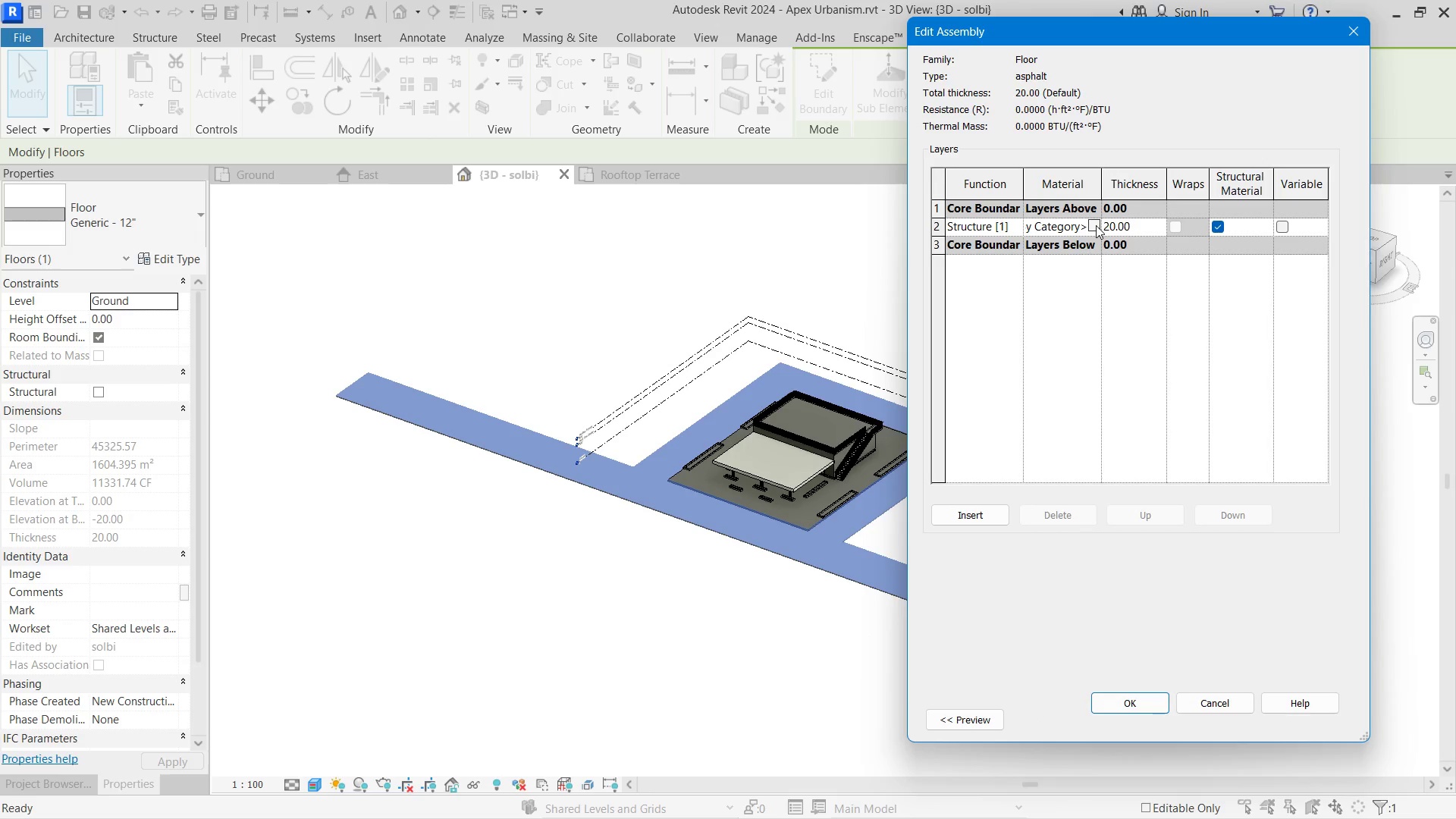 
left_click([1096, 225])
 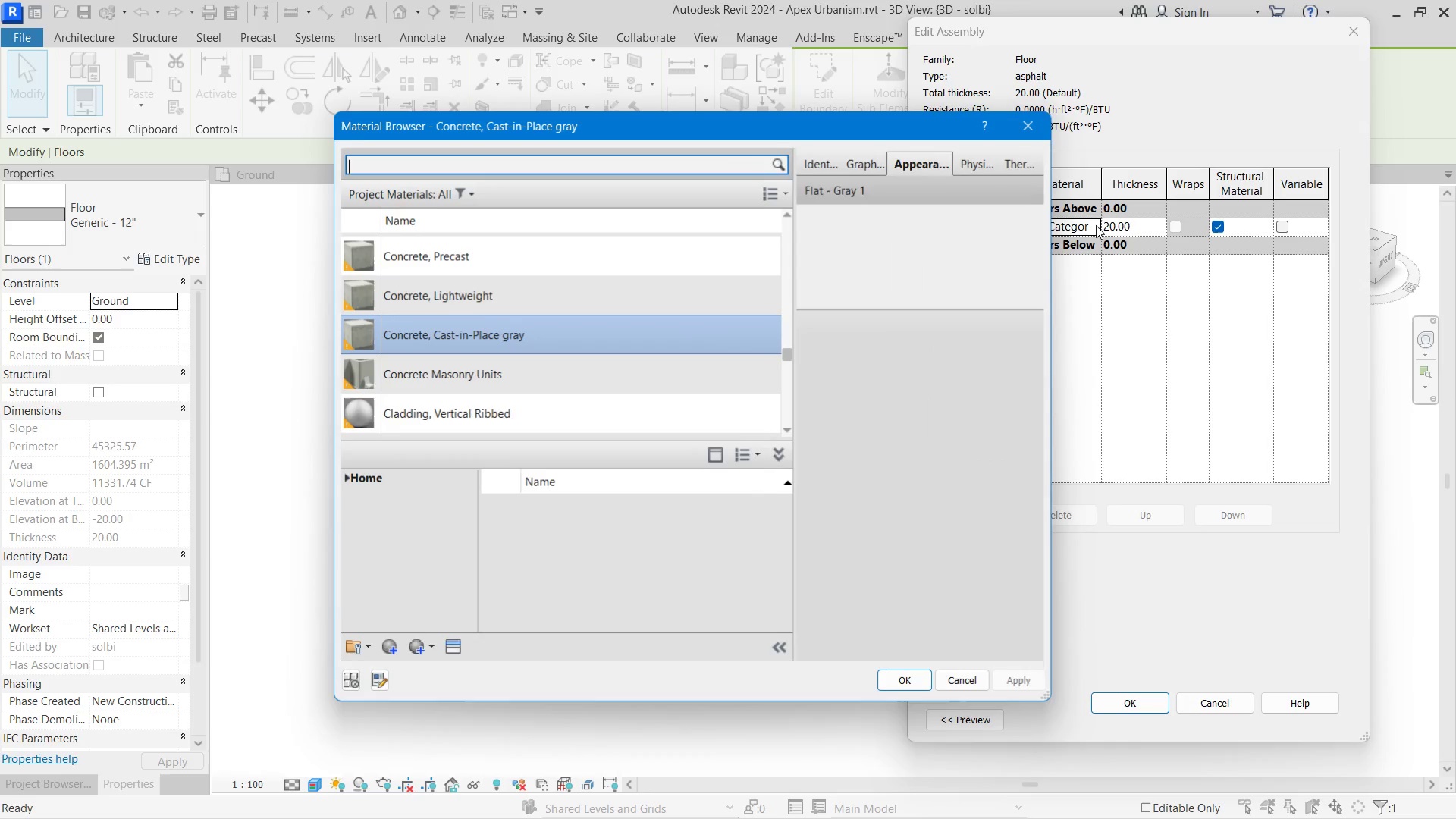 
type(asphalt )
 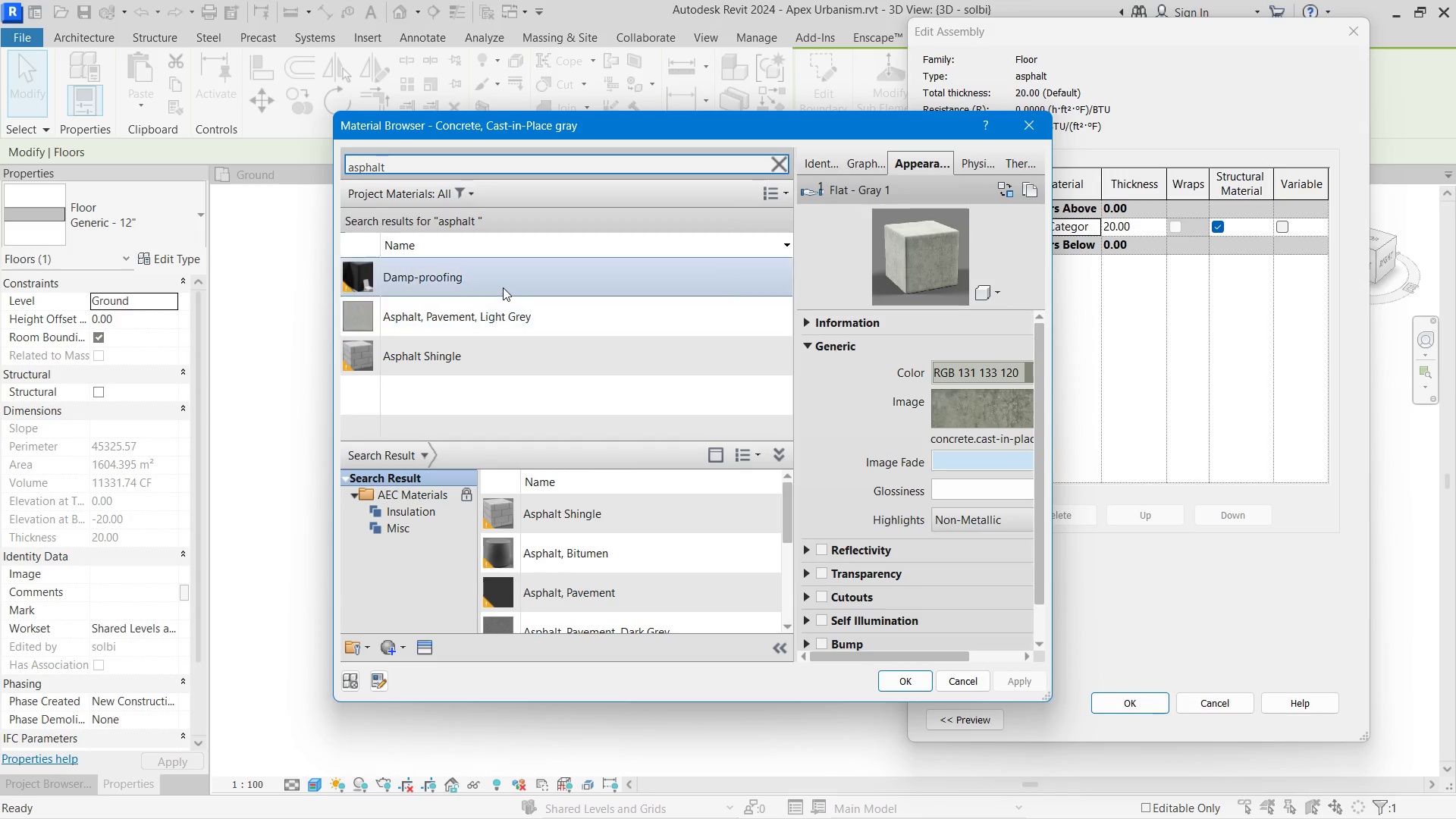 
left_click([556, 322])
 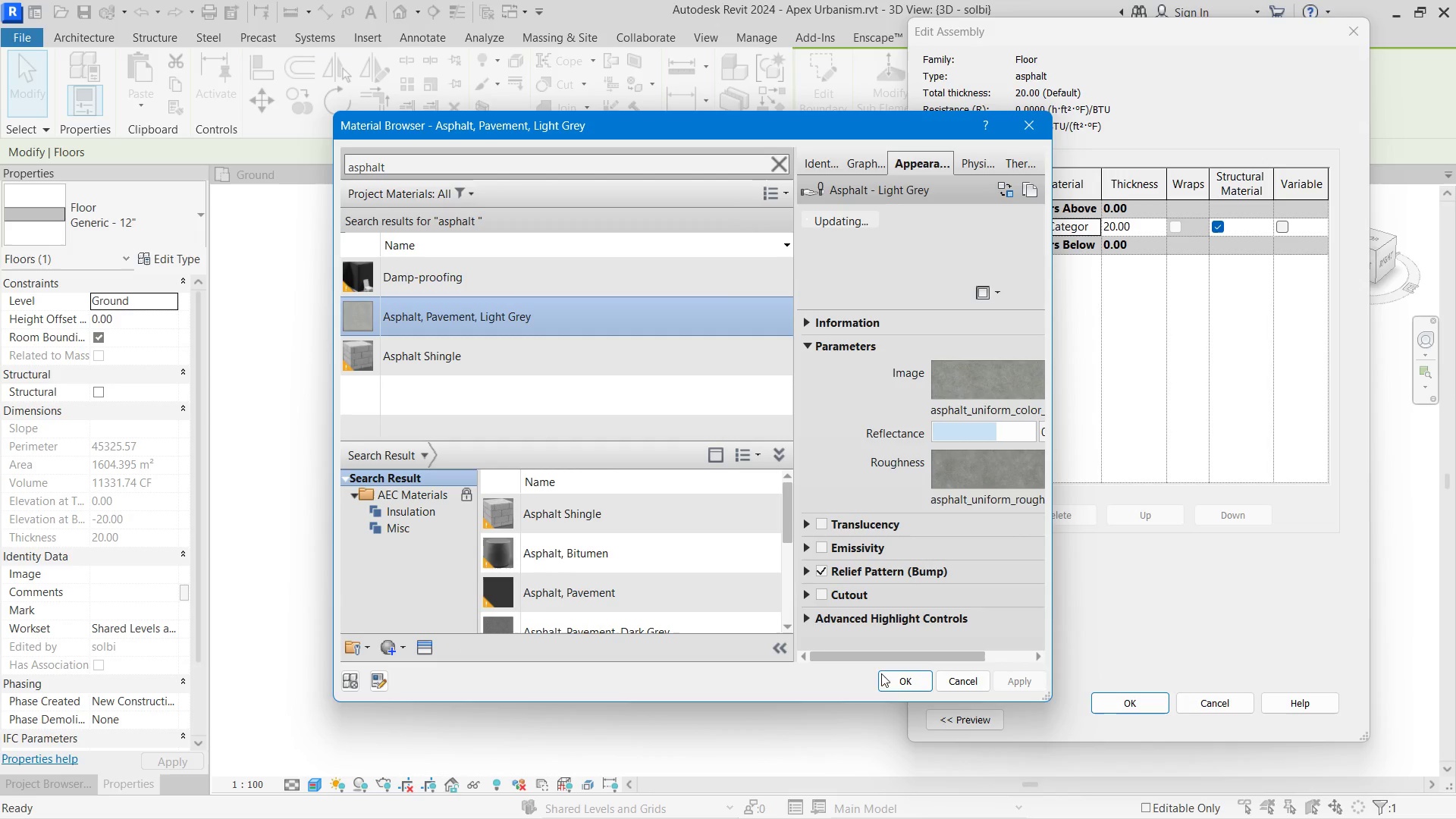 
left_click([888, 685])
 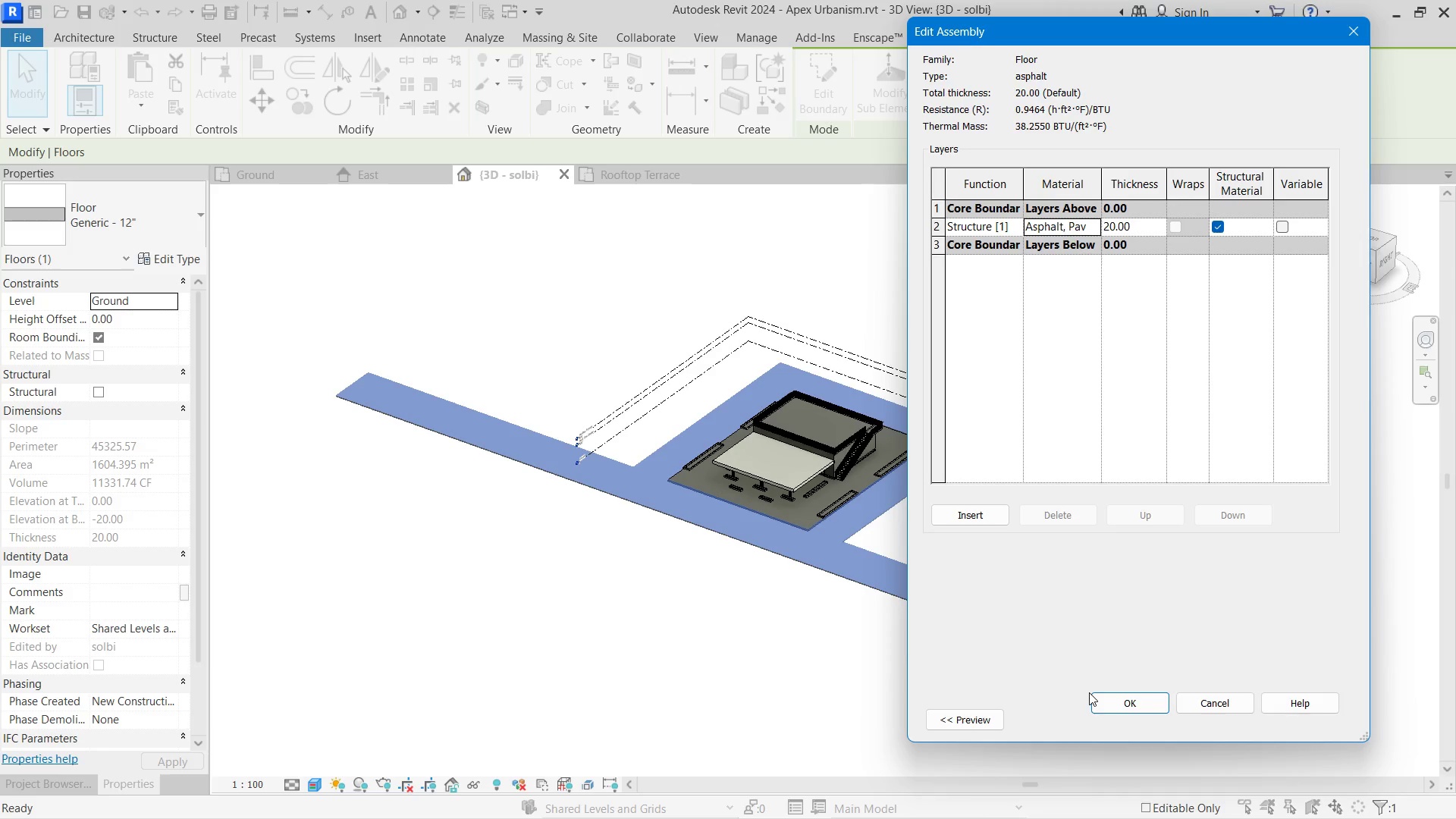 
left_click([1116, 706])
 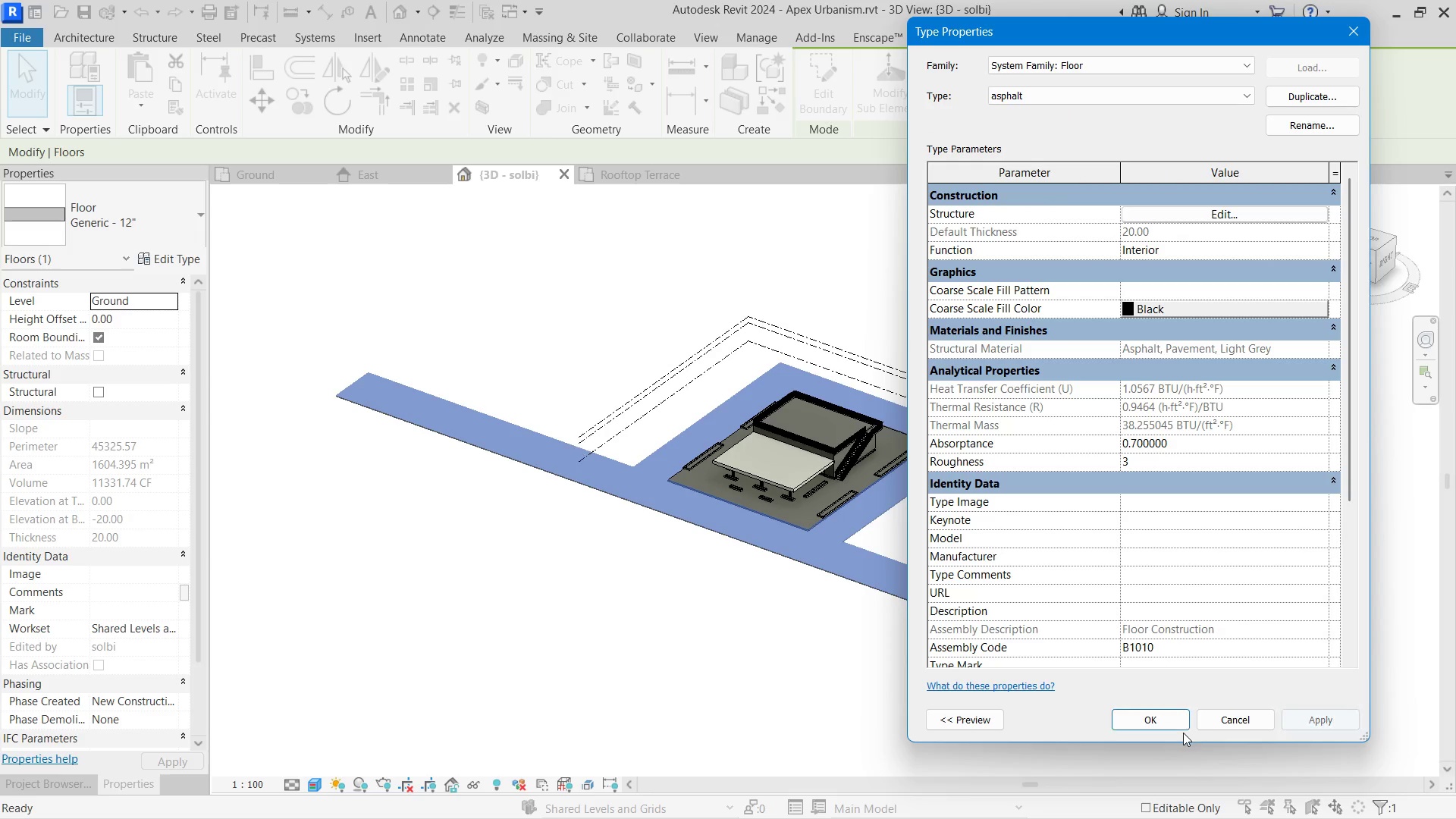 
left_click([1183, 733])
 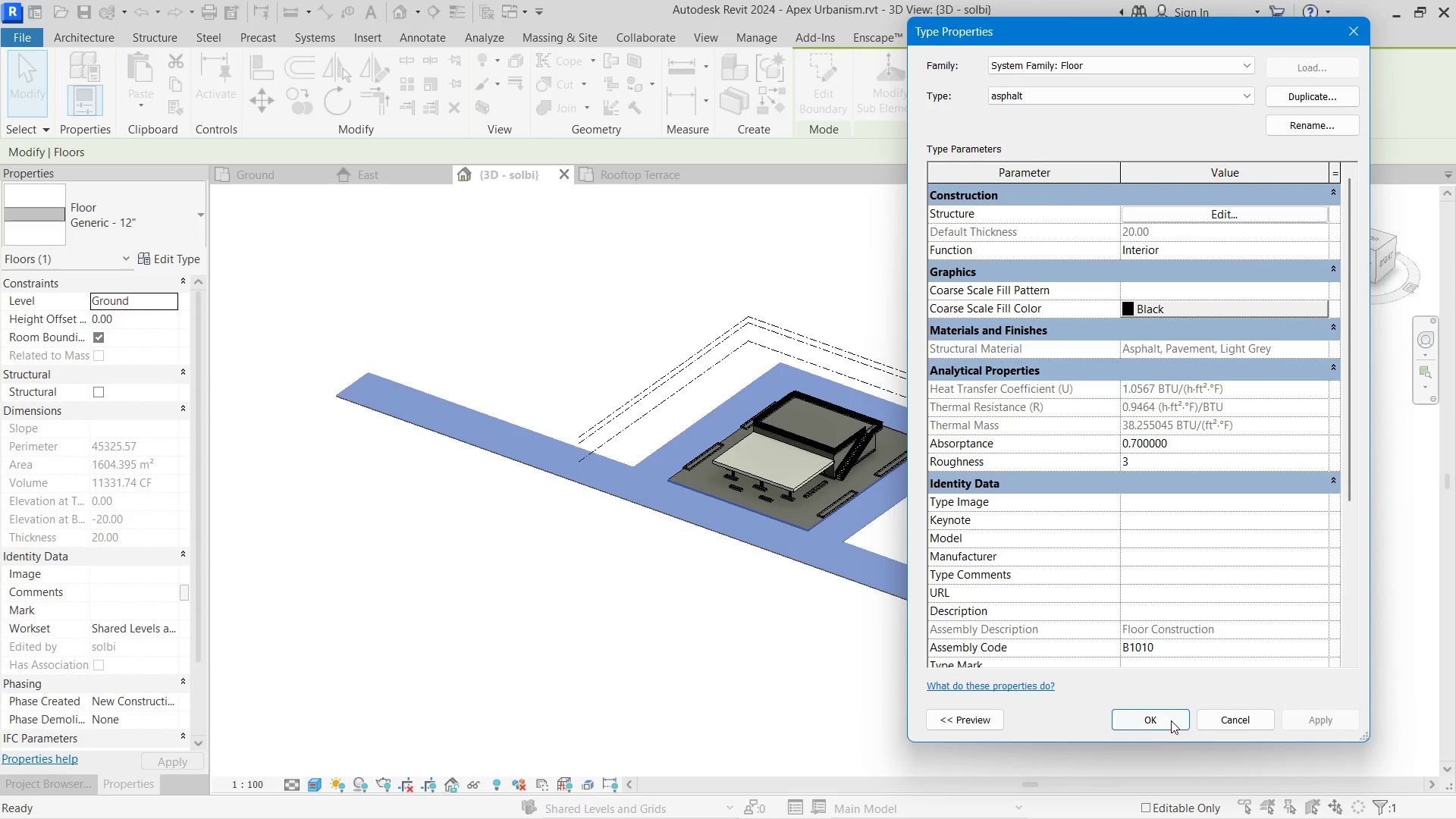 
left_click([1171, 720])
 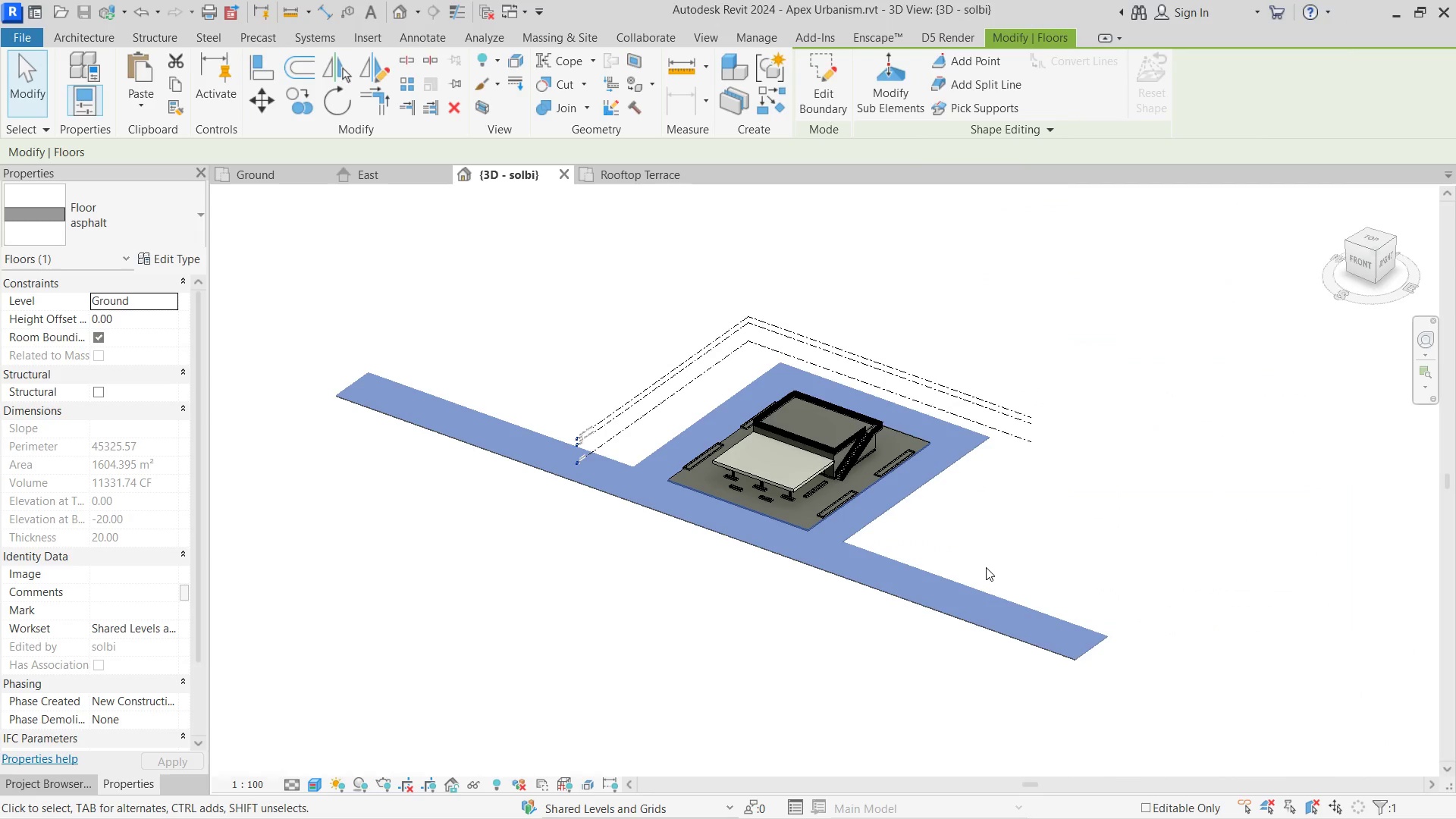 
left_click([986, 567])
 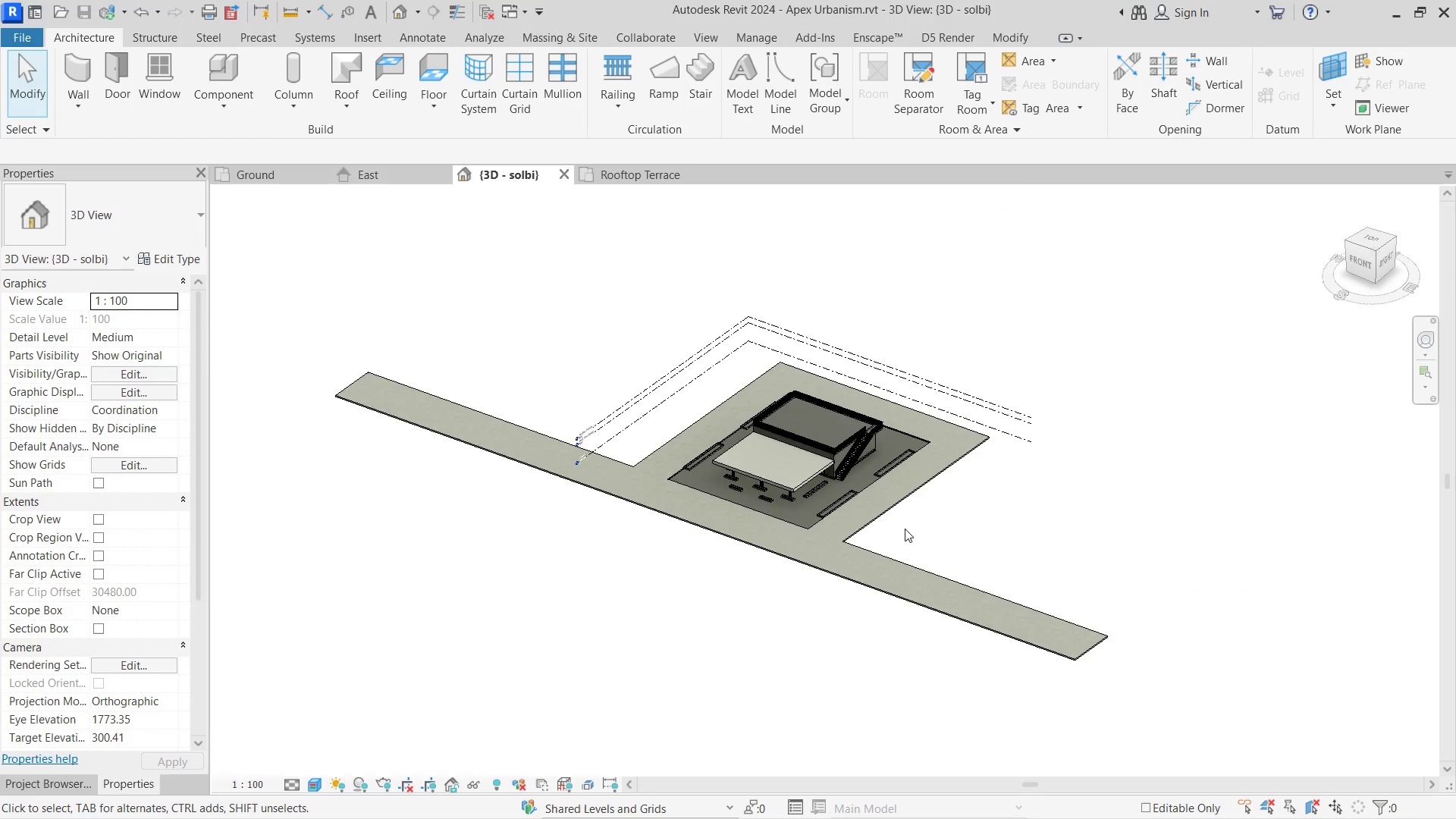 
hold_key(key=ShiftLeft, duration=0.33)
 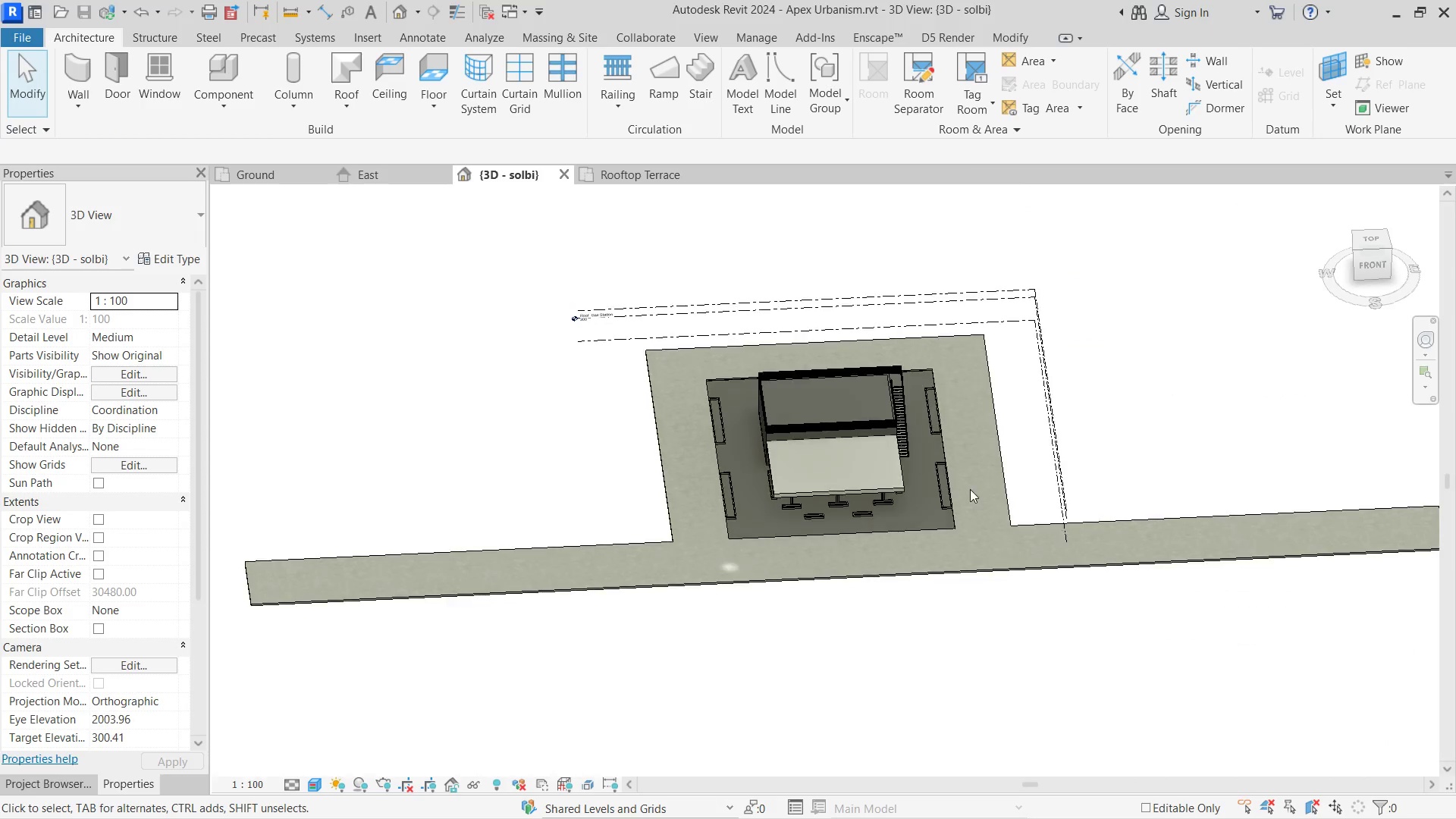 
scroll: coordinate [905, 529], scroll_direction: up, amount: 2.0
 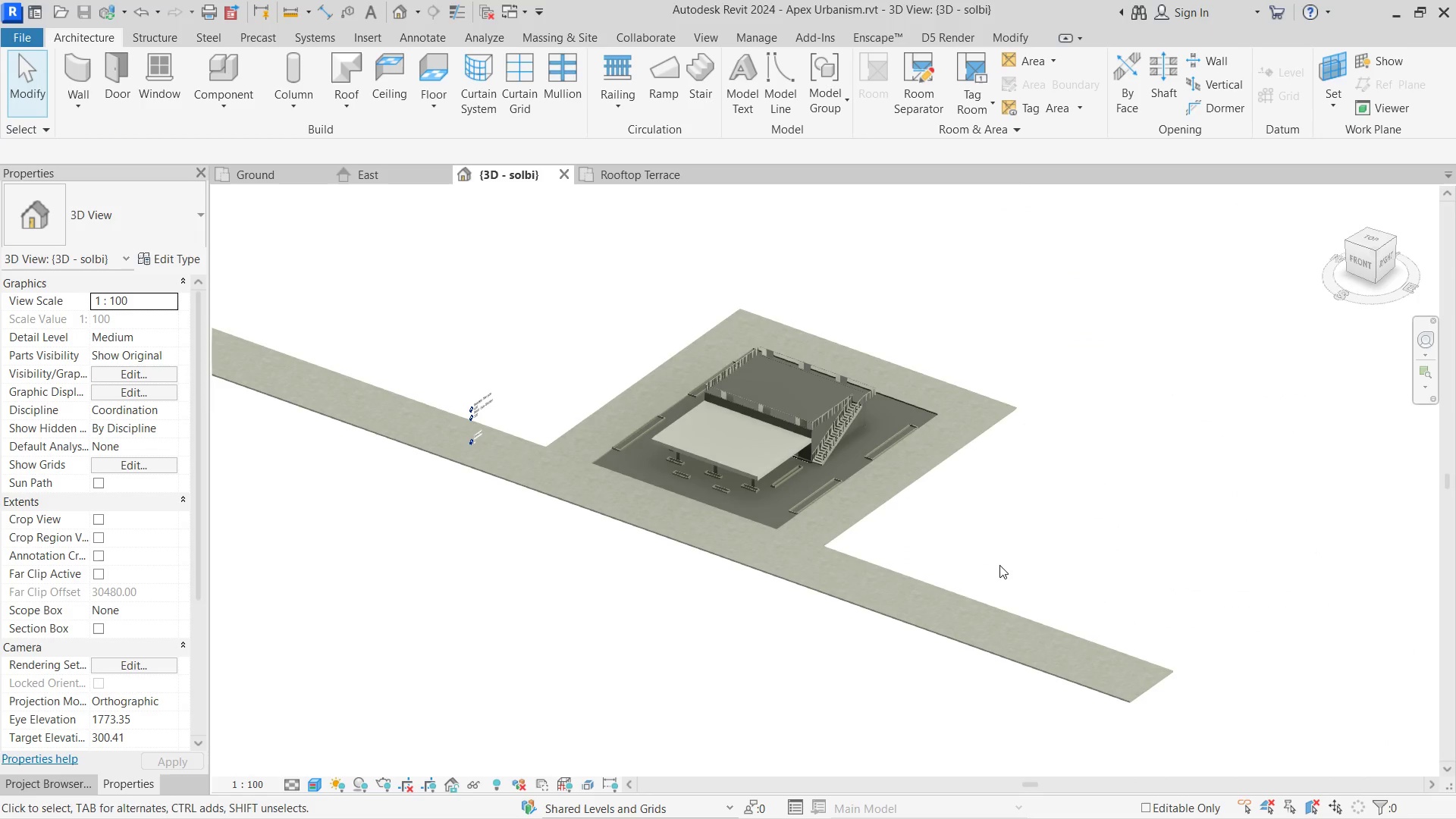 
hold_key(key=ShiftLeft, duration=0.38)
 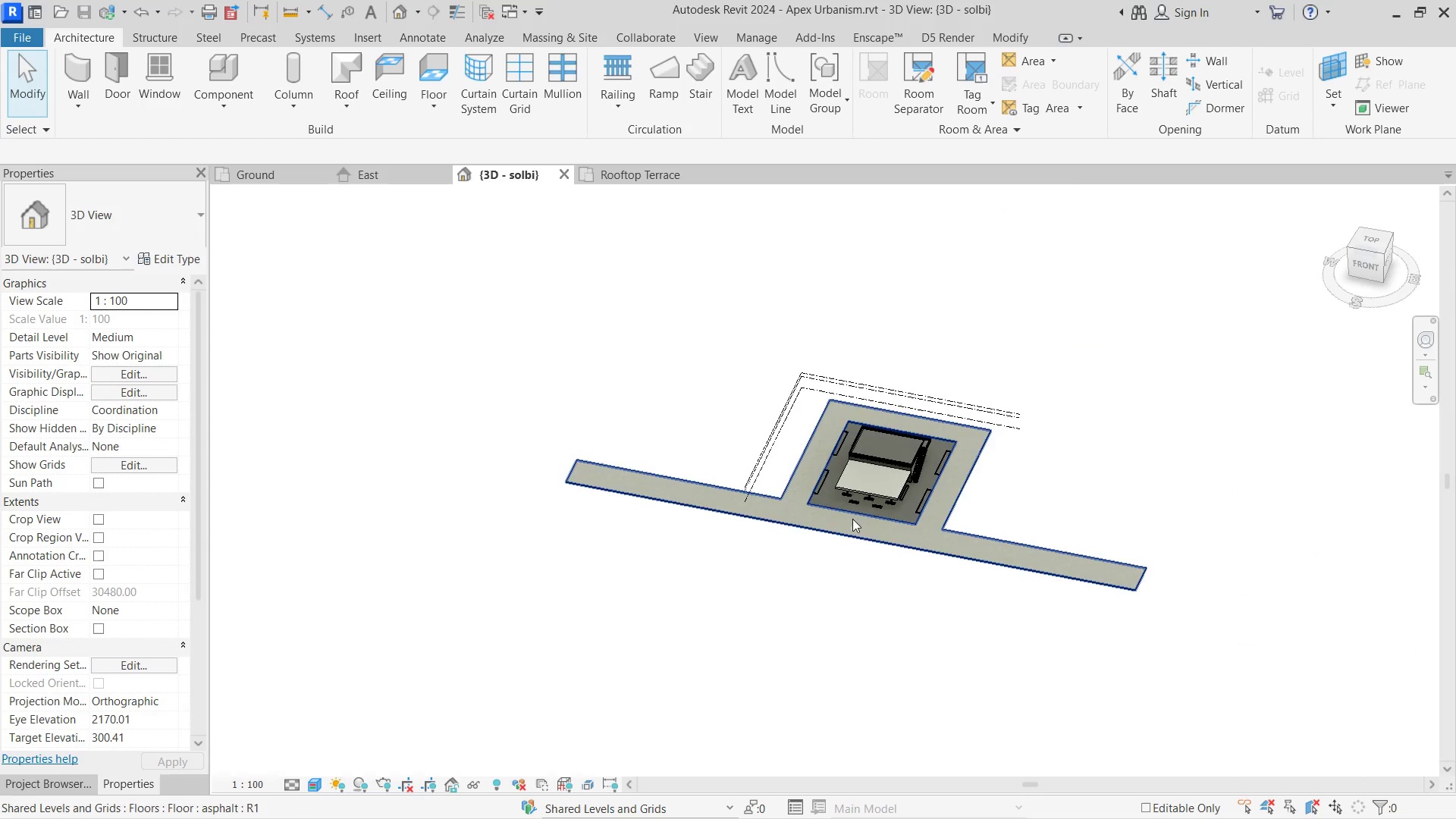 
scroll: coordinate [968, 488], scroll_direction: down, amount: 5.0
 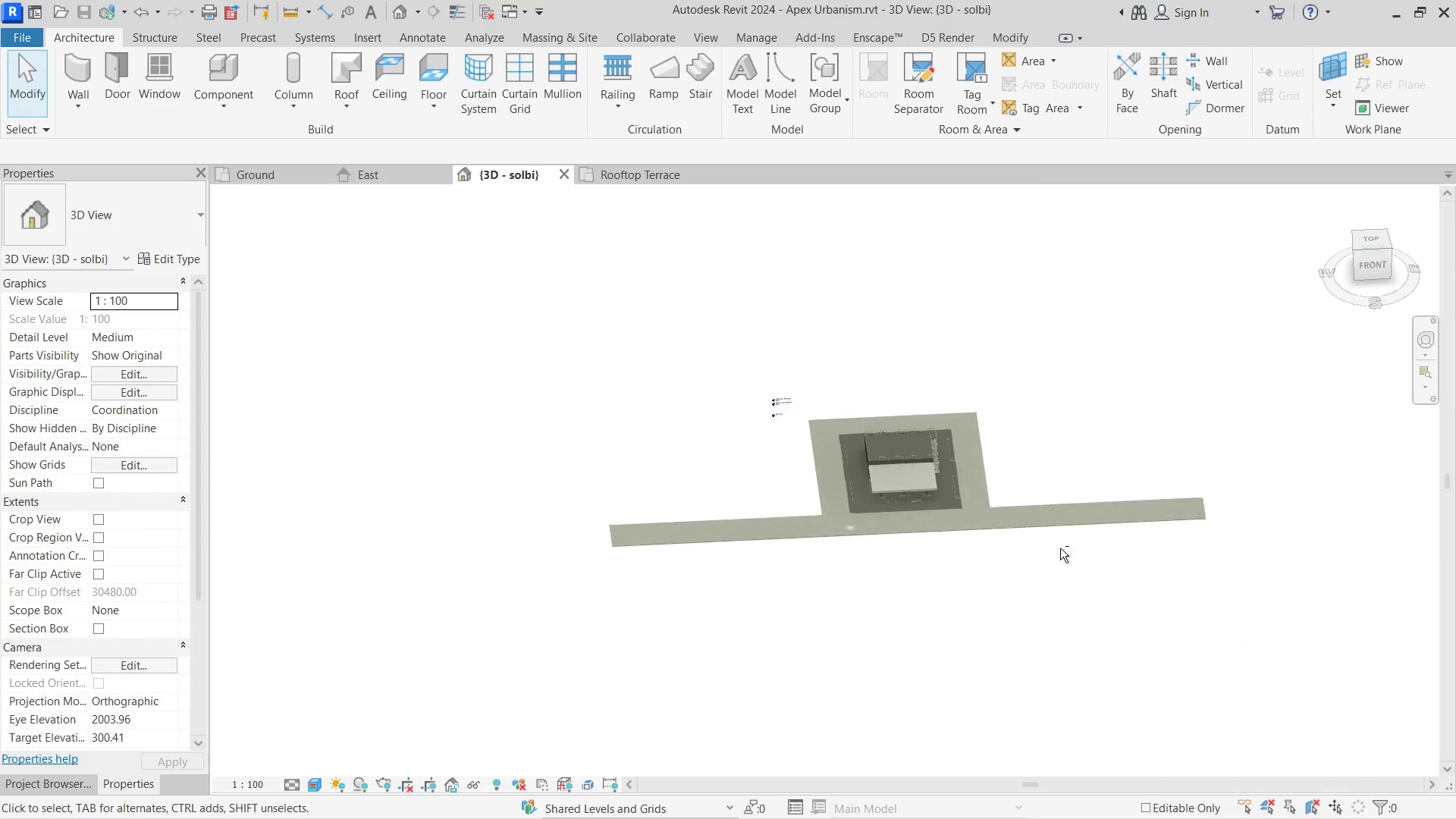 
hold_key(key=ShiftLeft, duration=0.36)
 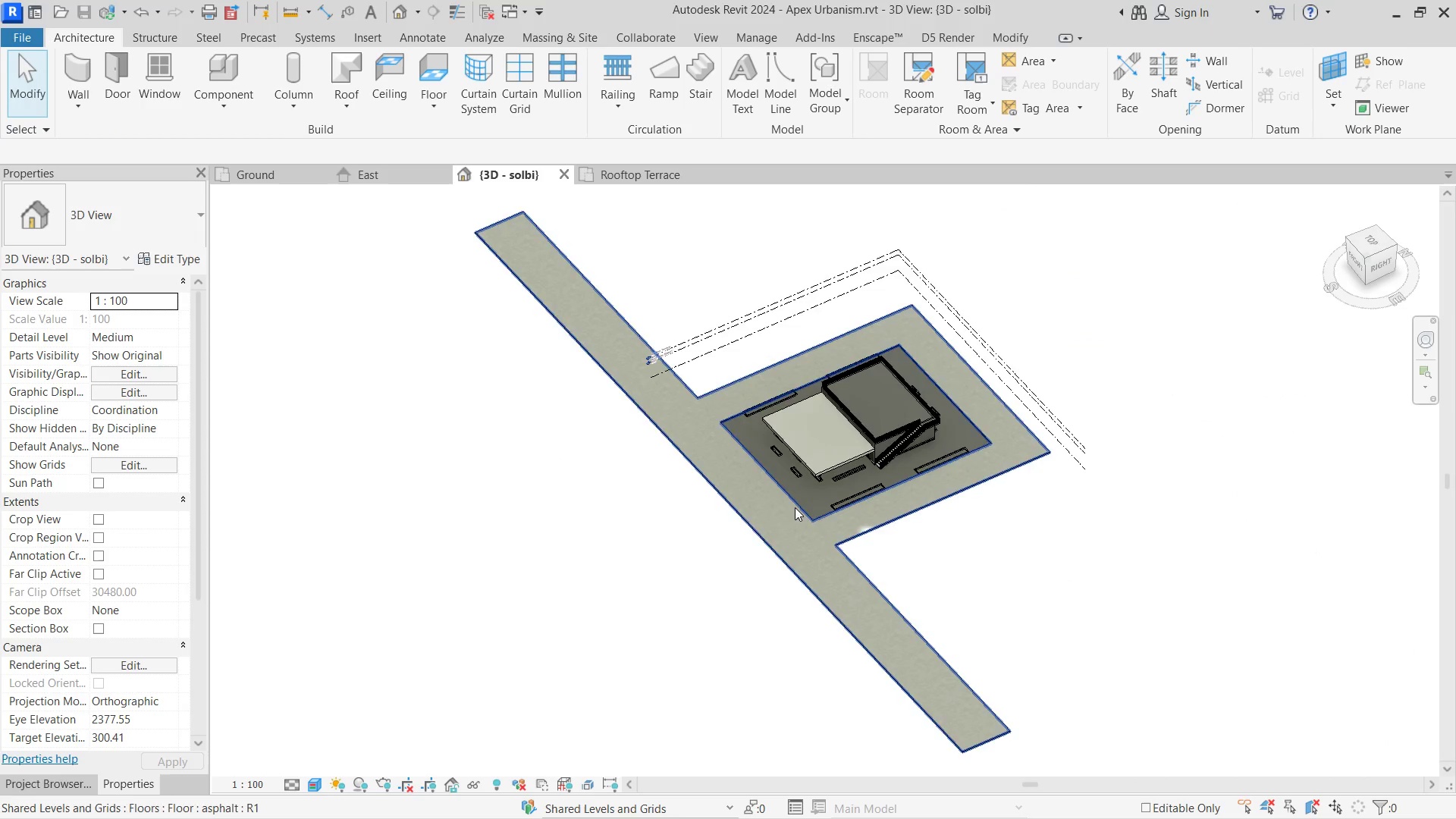 
scroll: coordinate [852, 517], scroll_direction: up, amount: 3.0
 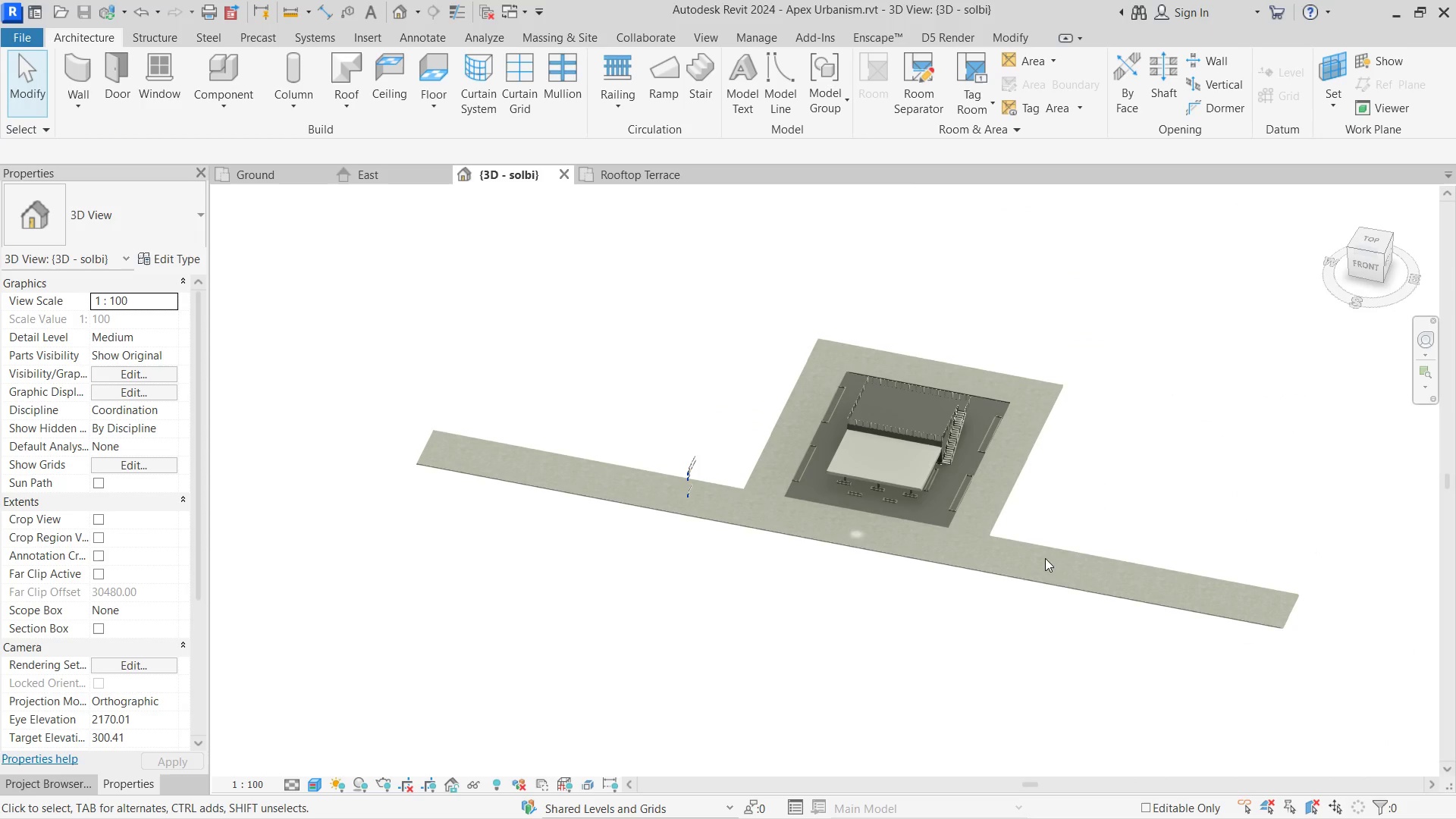 
hold_key(key=ShiftLeft, duration=0.36)
 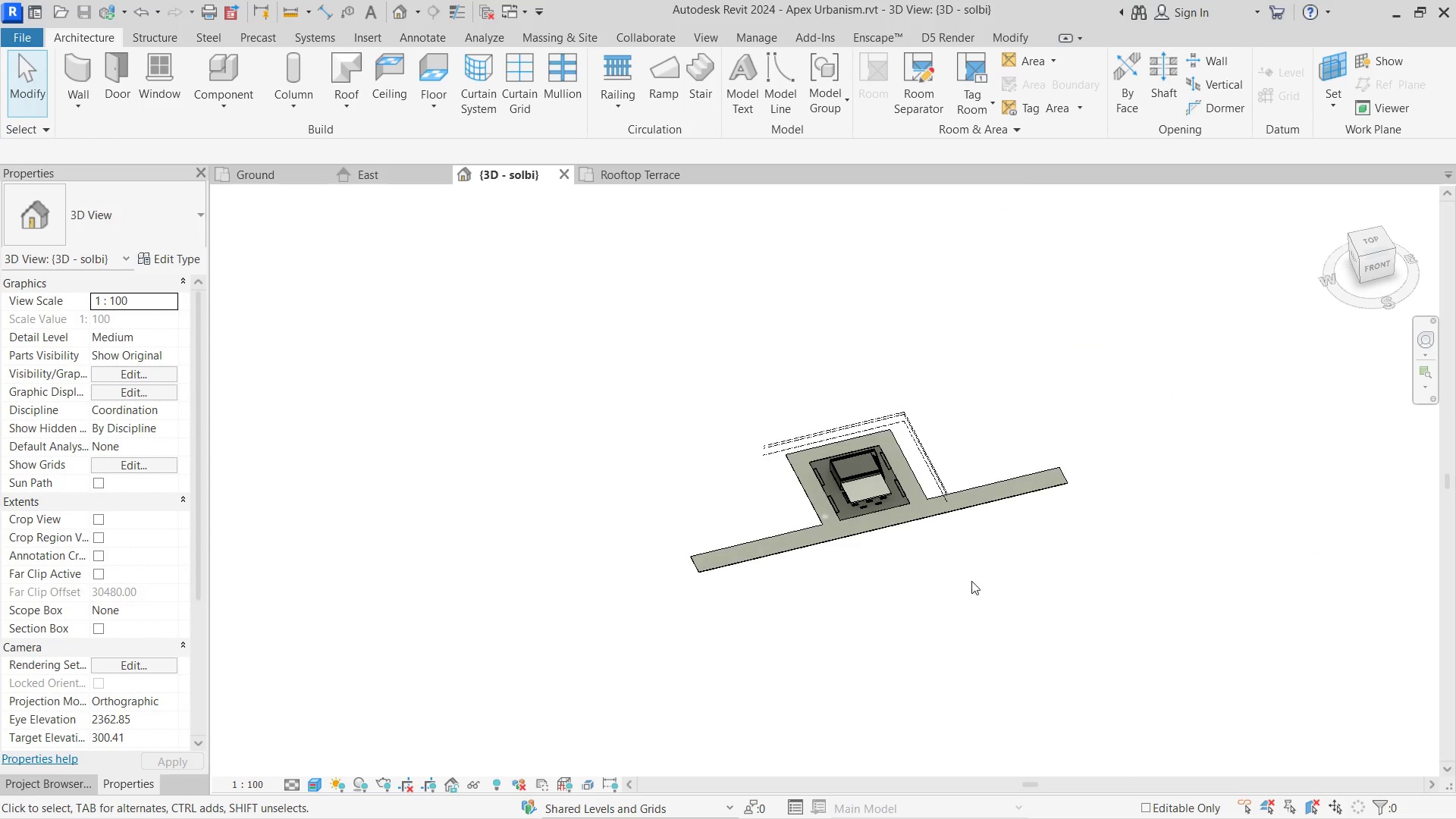 
scroll: coordinate [795, 506], scroll_direction: down, amount: 6.0
 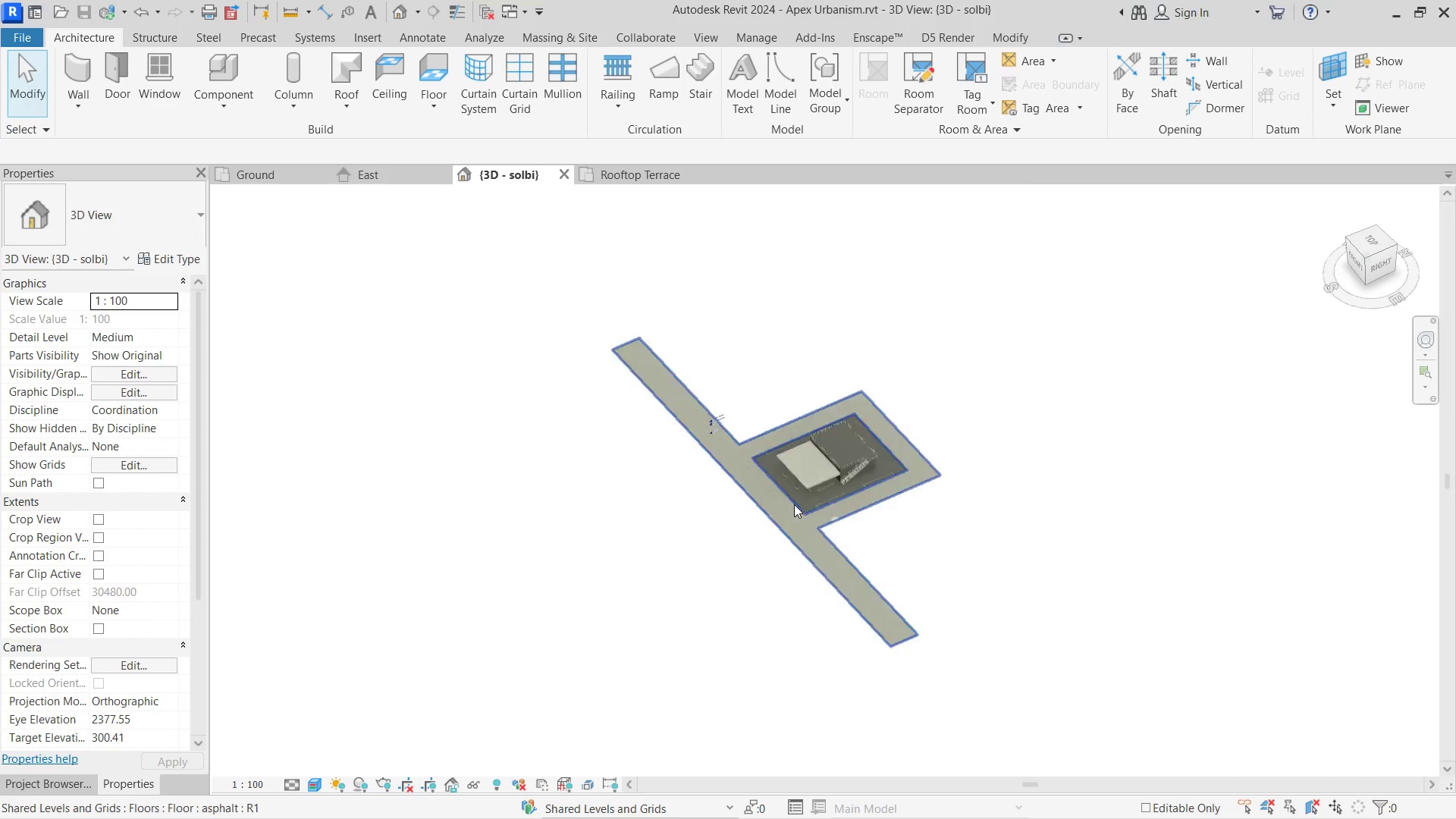 
key(Alt+Tab)